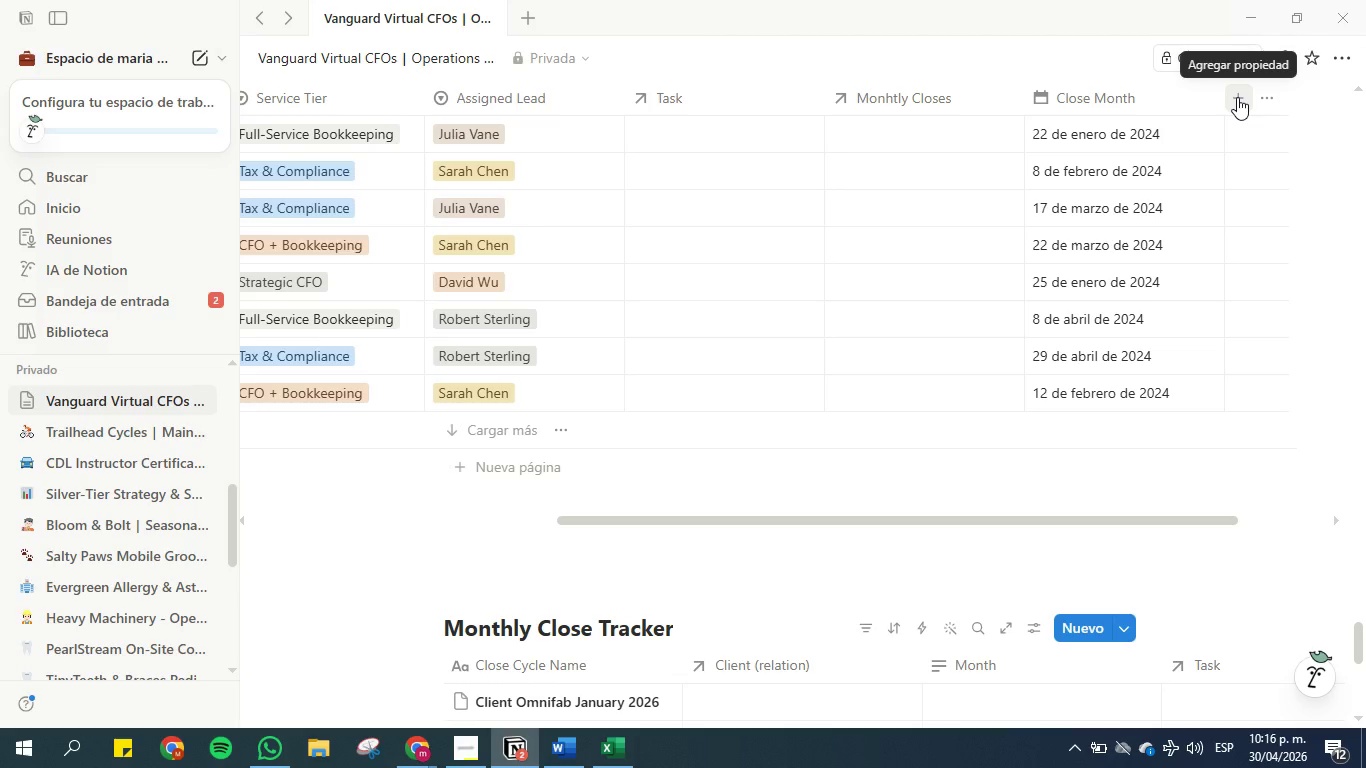 
scroll: coordinate [882, 333], scroll_direction: down, amount: 3.0
 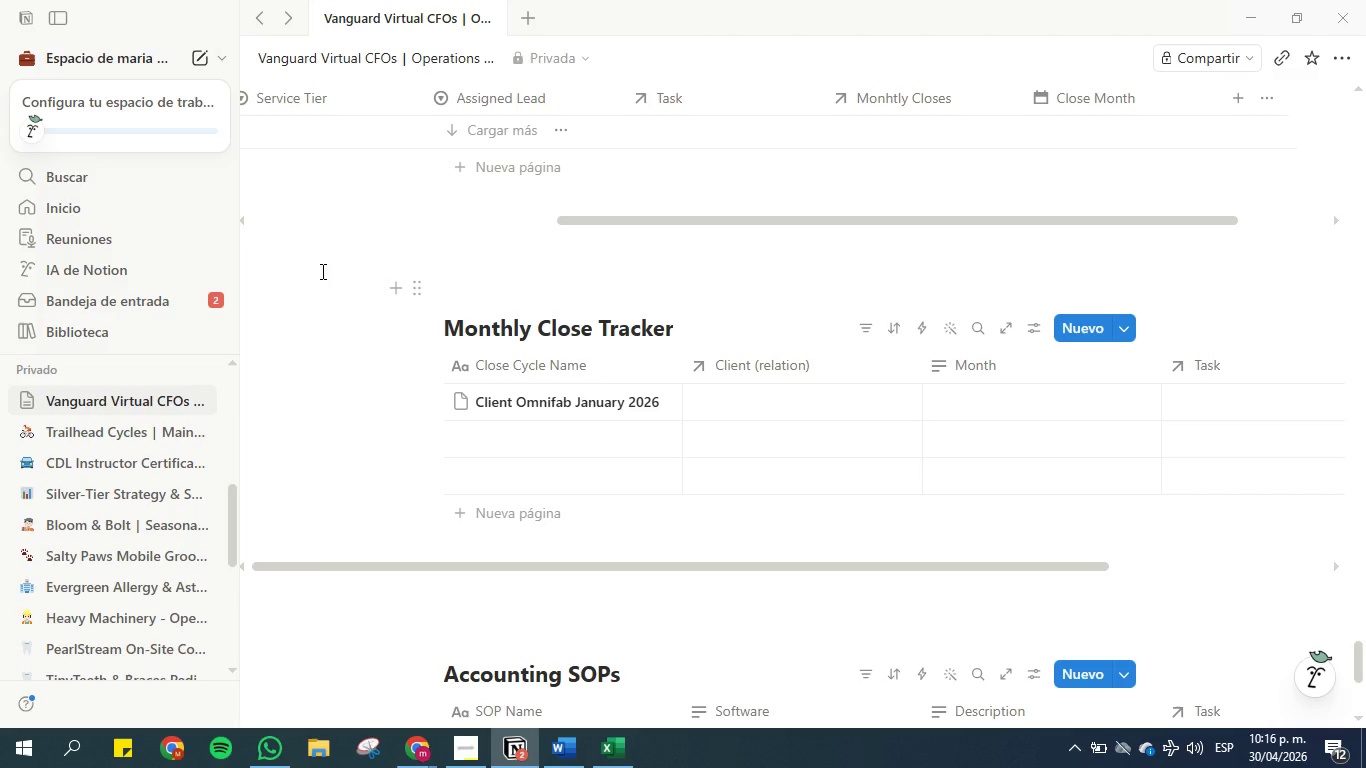 
wait(21.81)
 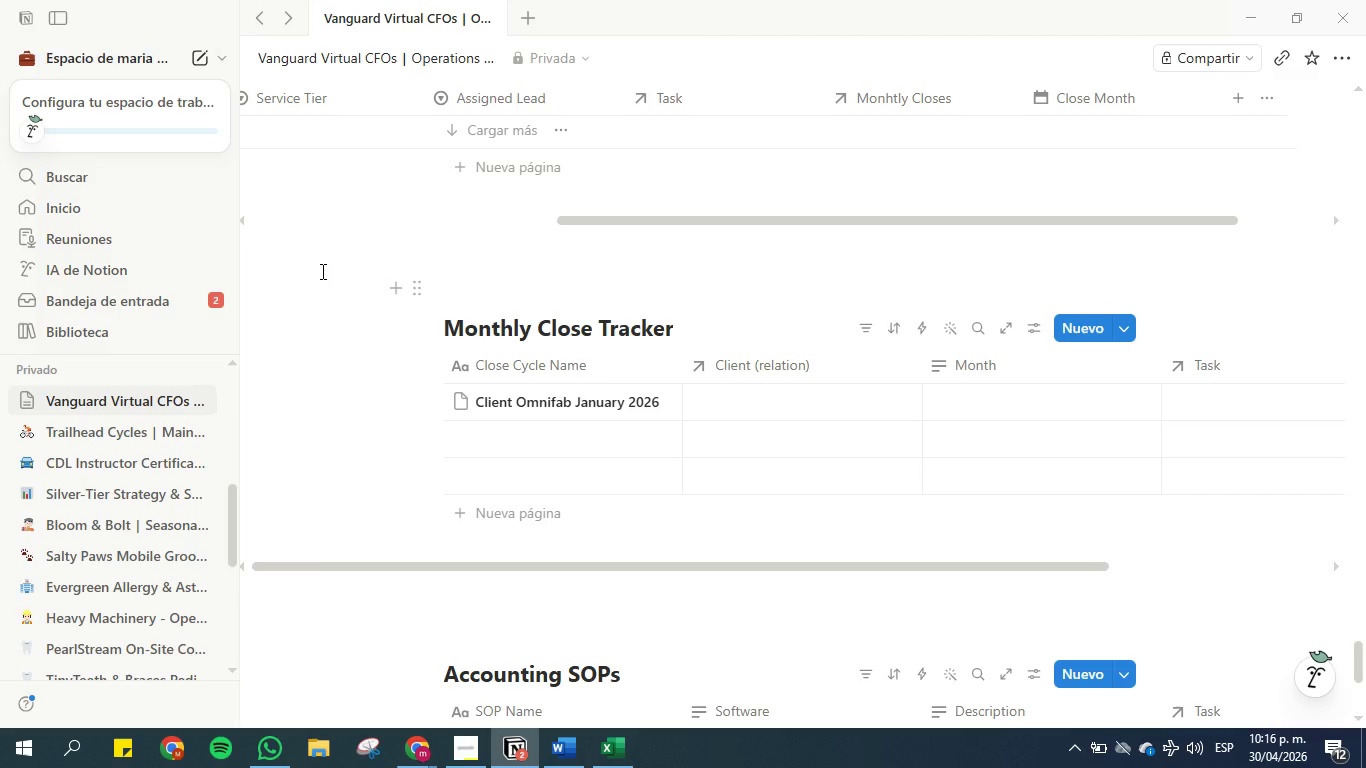 
left_click([1226, 363])
 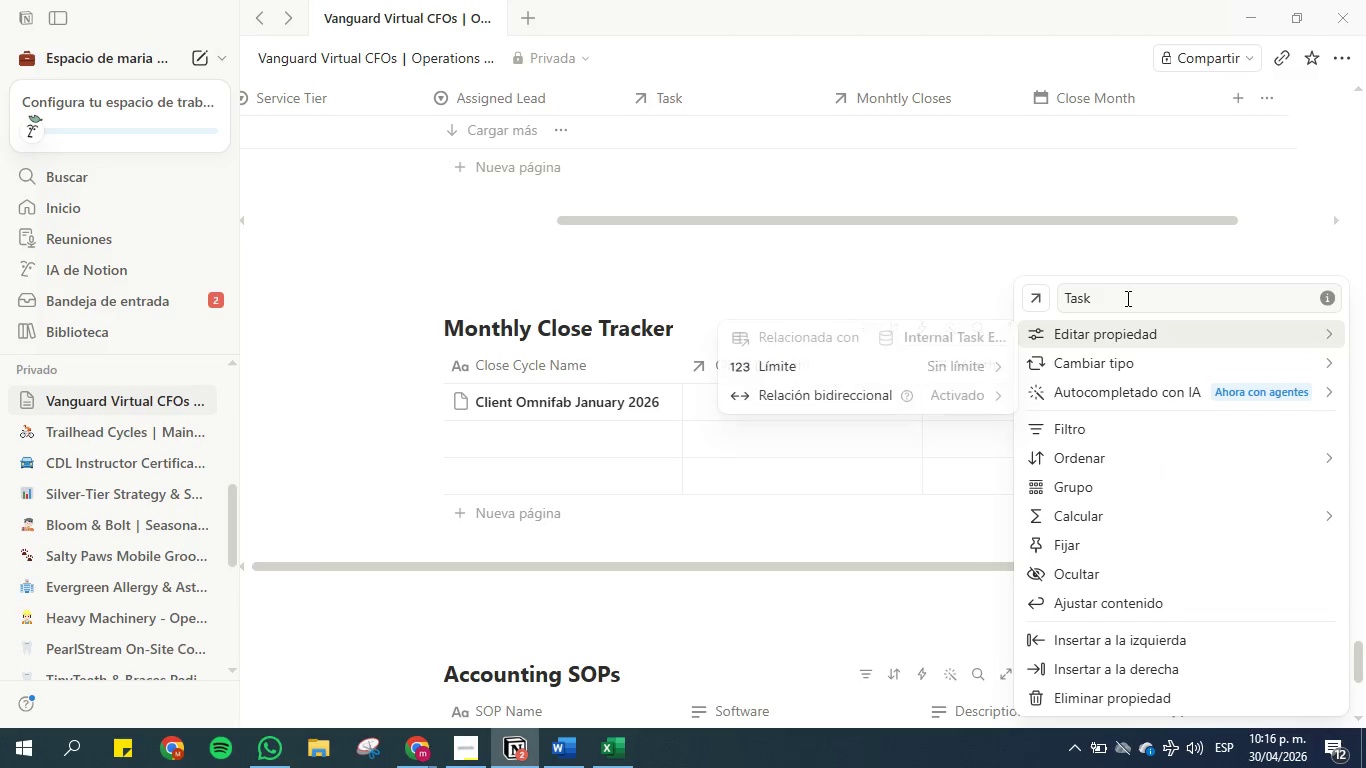 
key(S)
 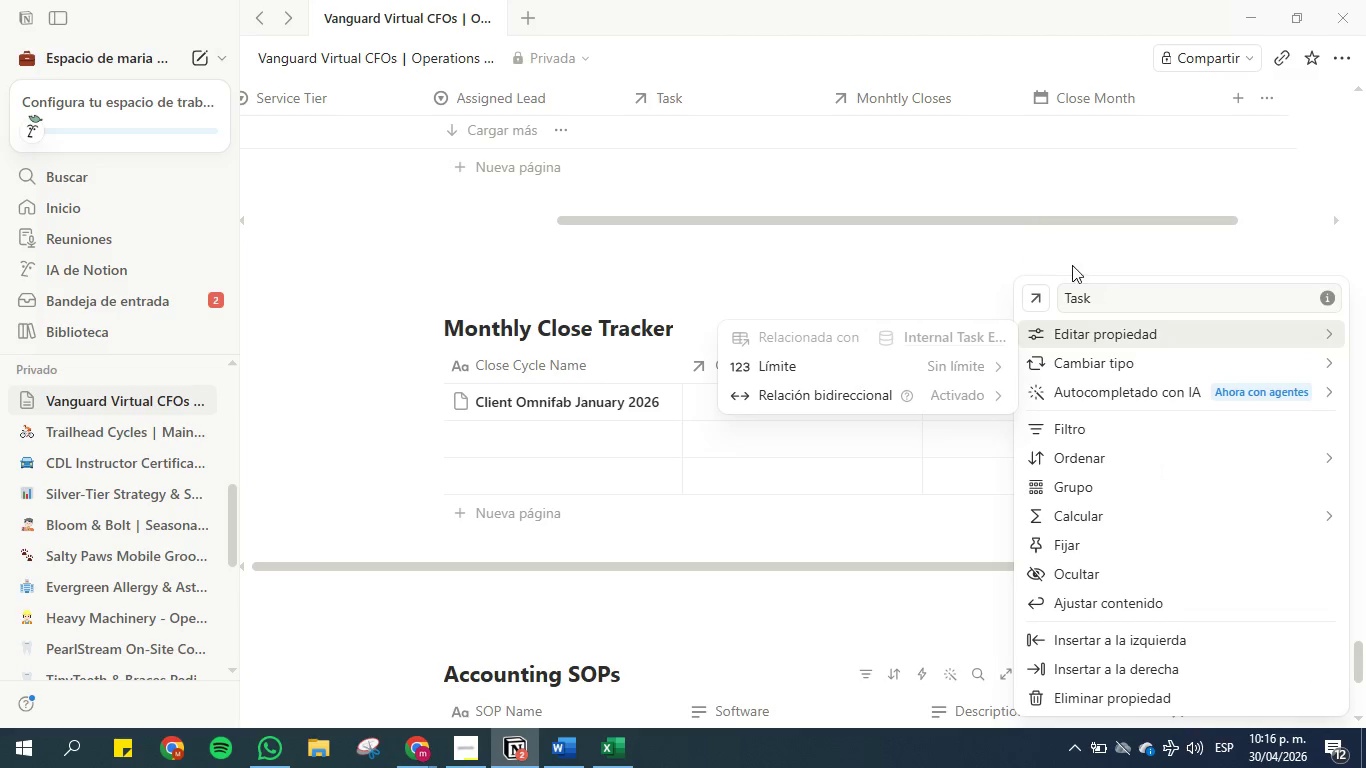 
left_click([1109, 301])
 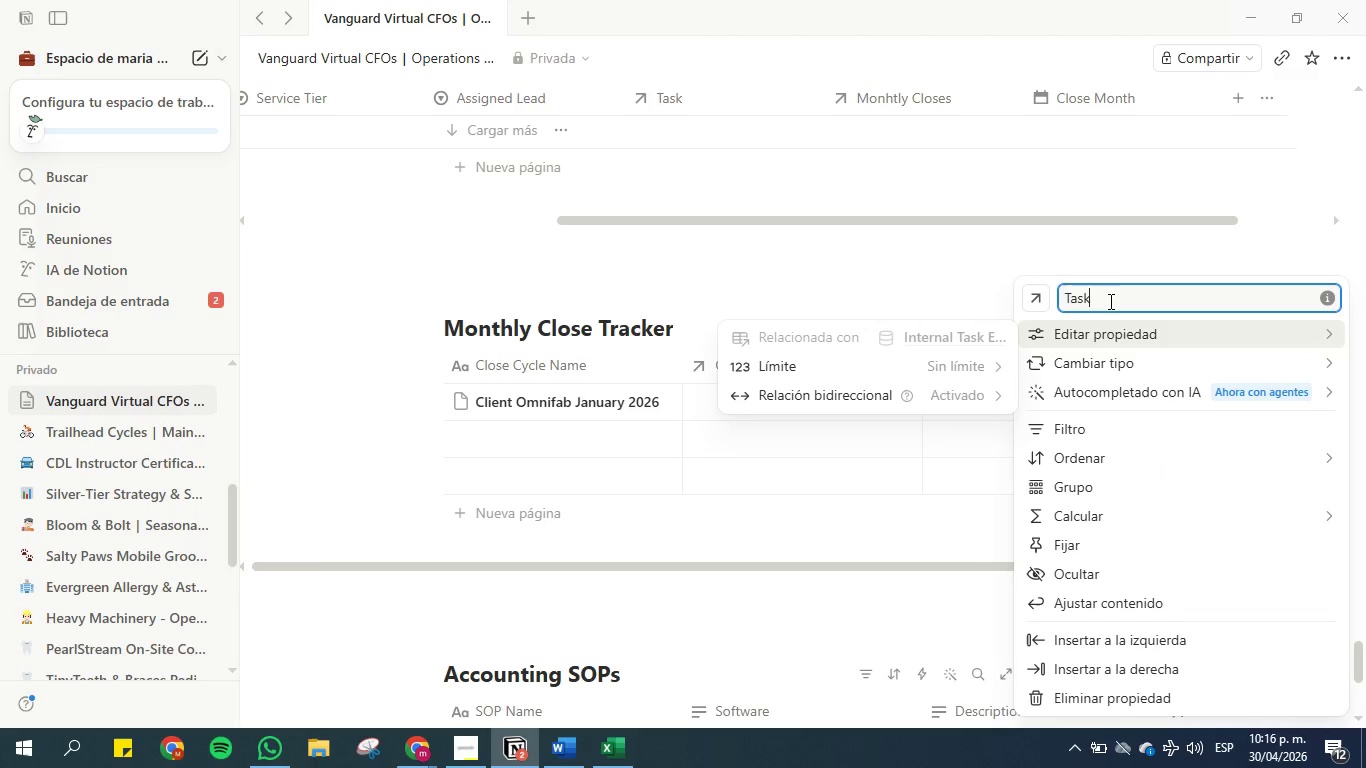 
key(S)
 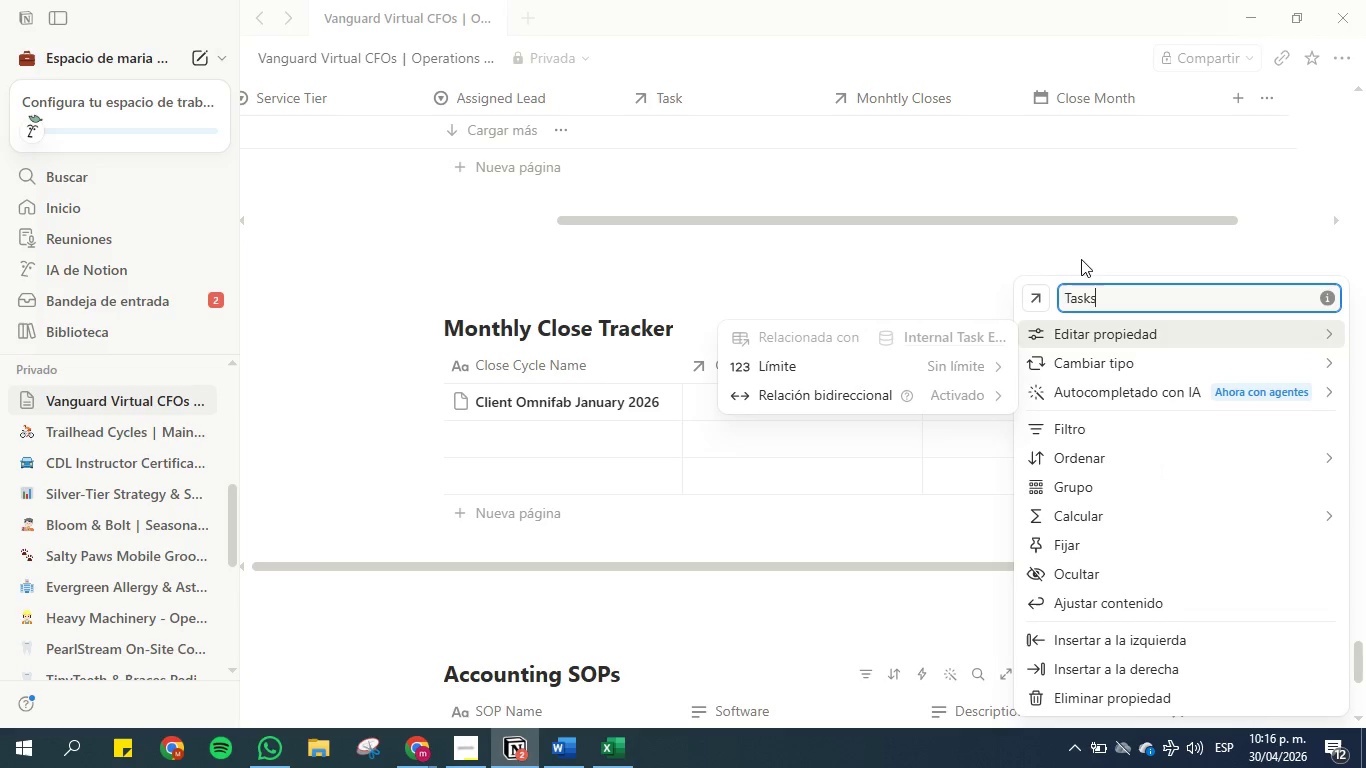 
left_click([1076, 252])
 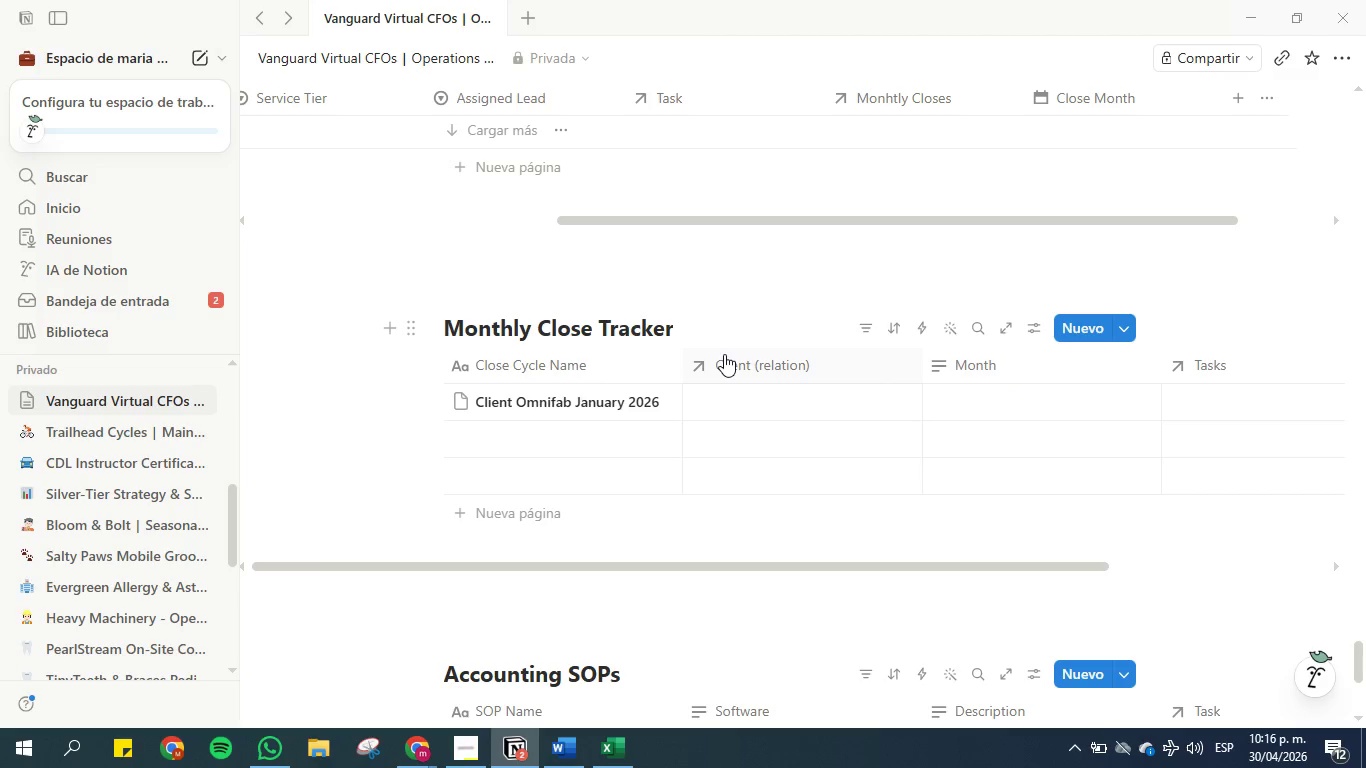 
wait(5.42)
 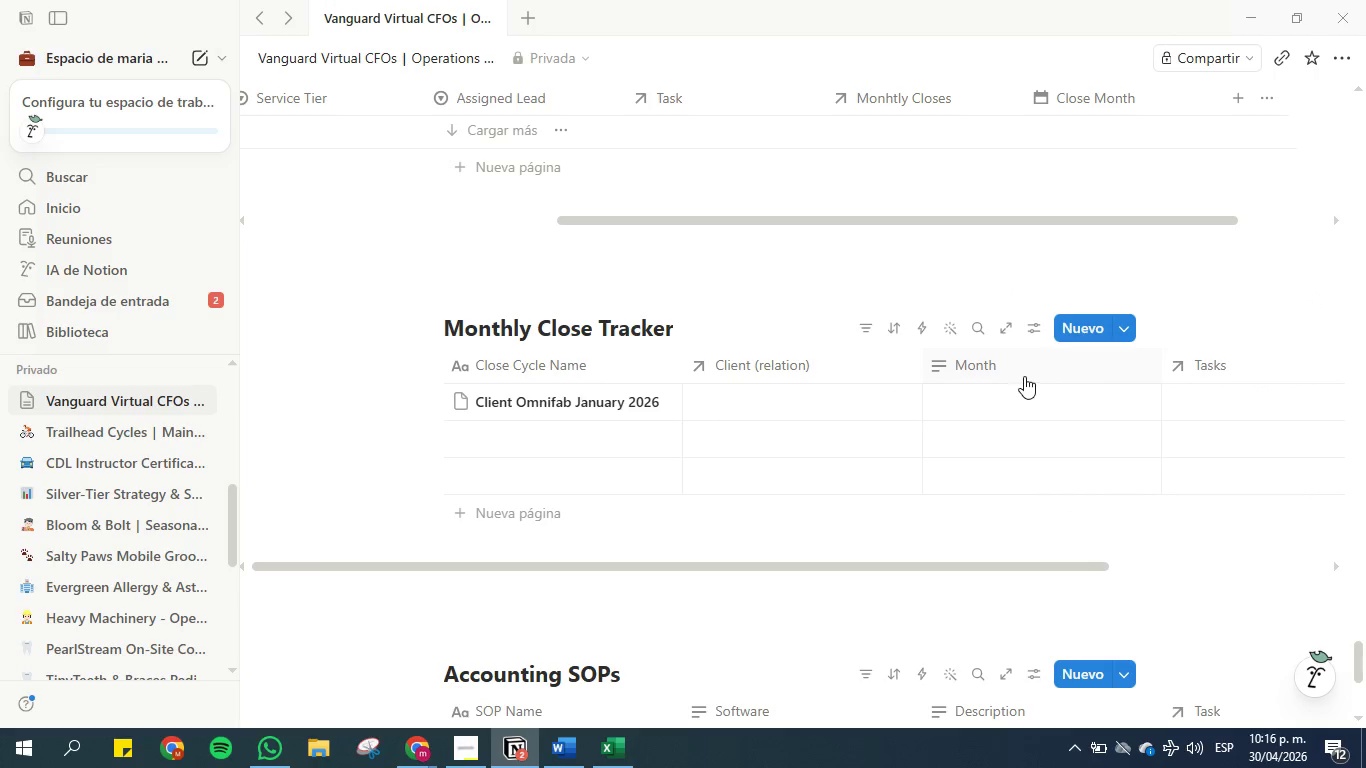 
scroll: coordinate [622, 401], scroll_direction: down, amount: 1.0
 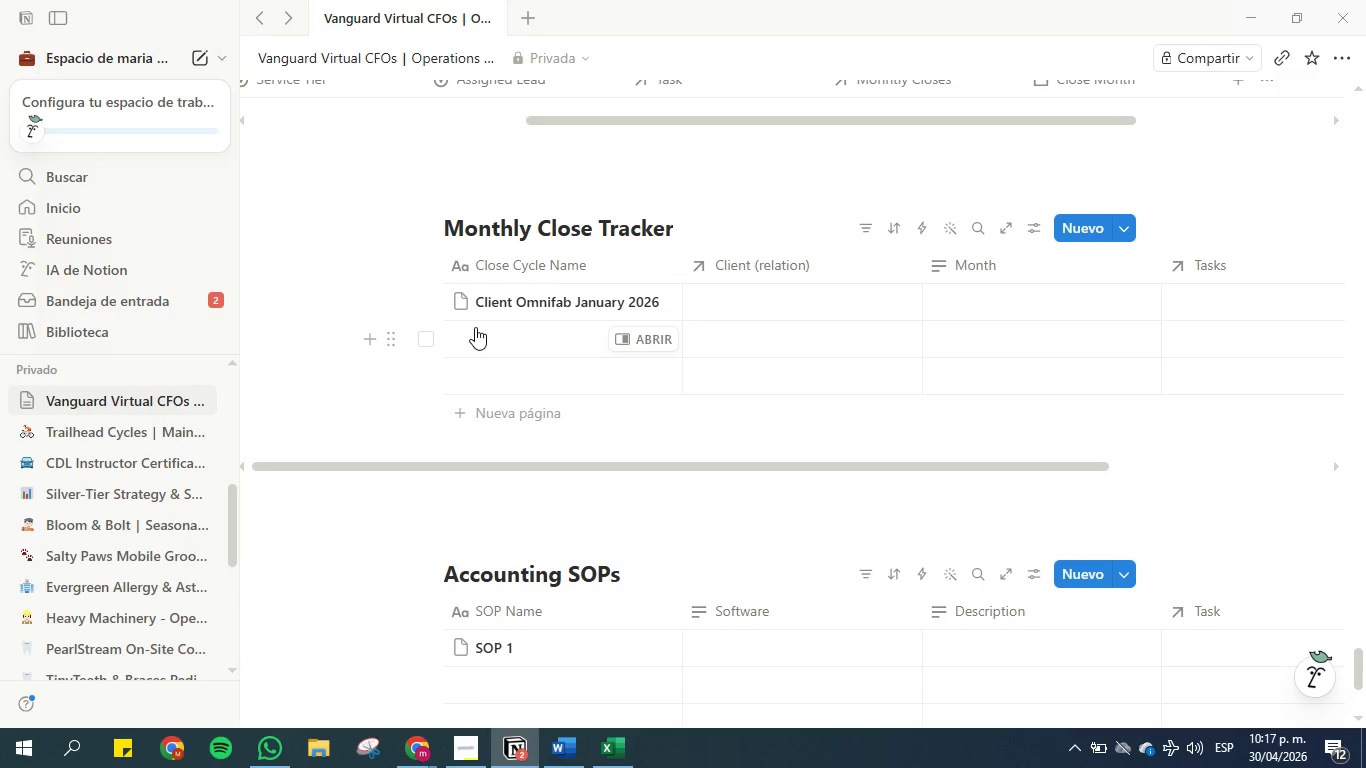 
wait(24.73)
 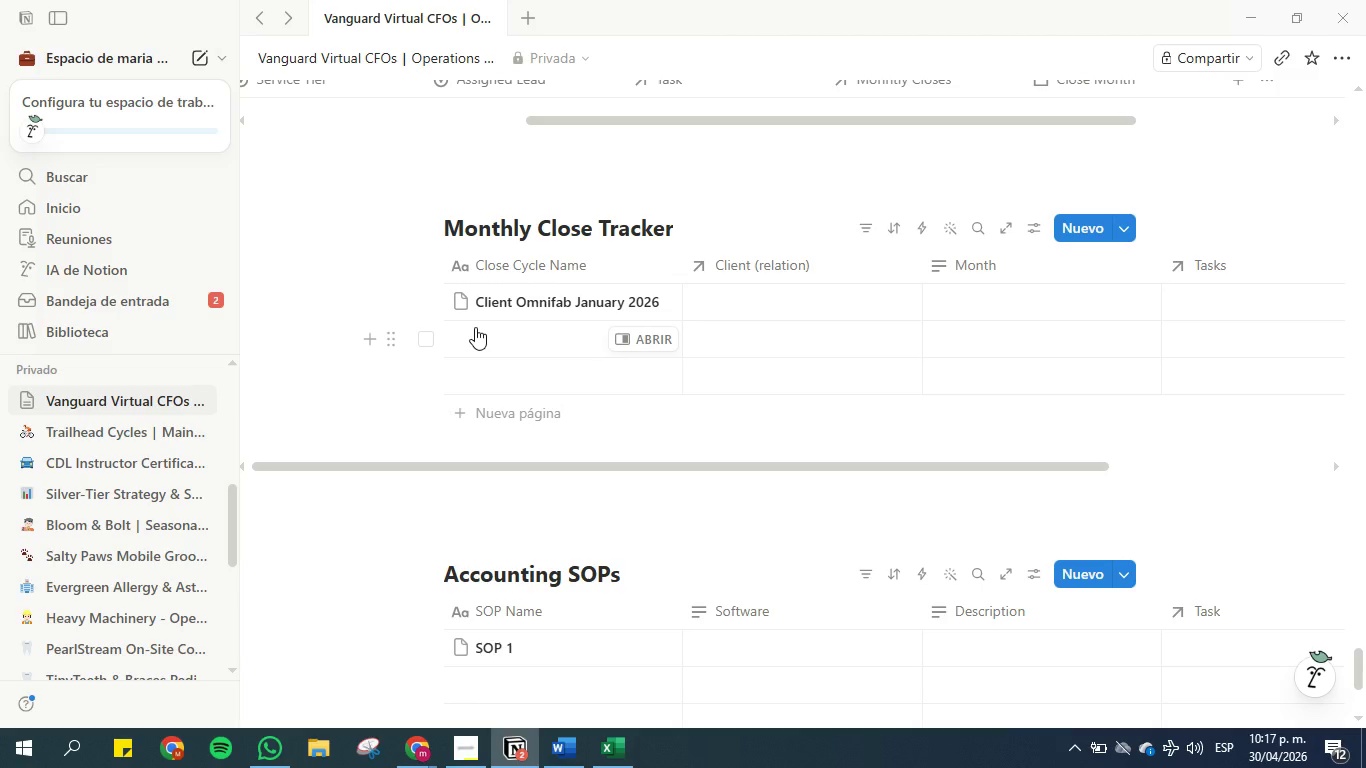 
scroll: coordinate [498, 478], scroll_direction: down, amount: 2.0
 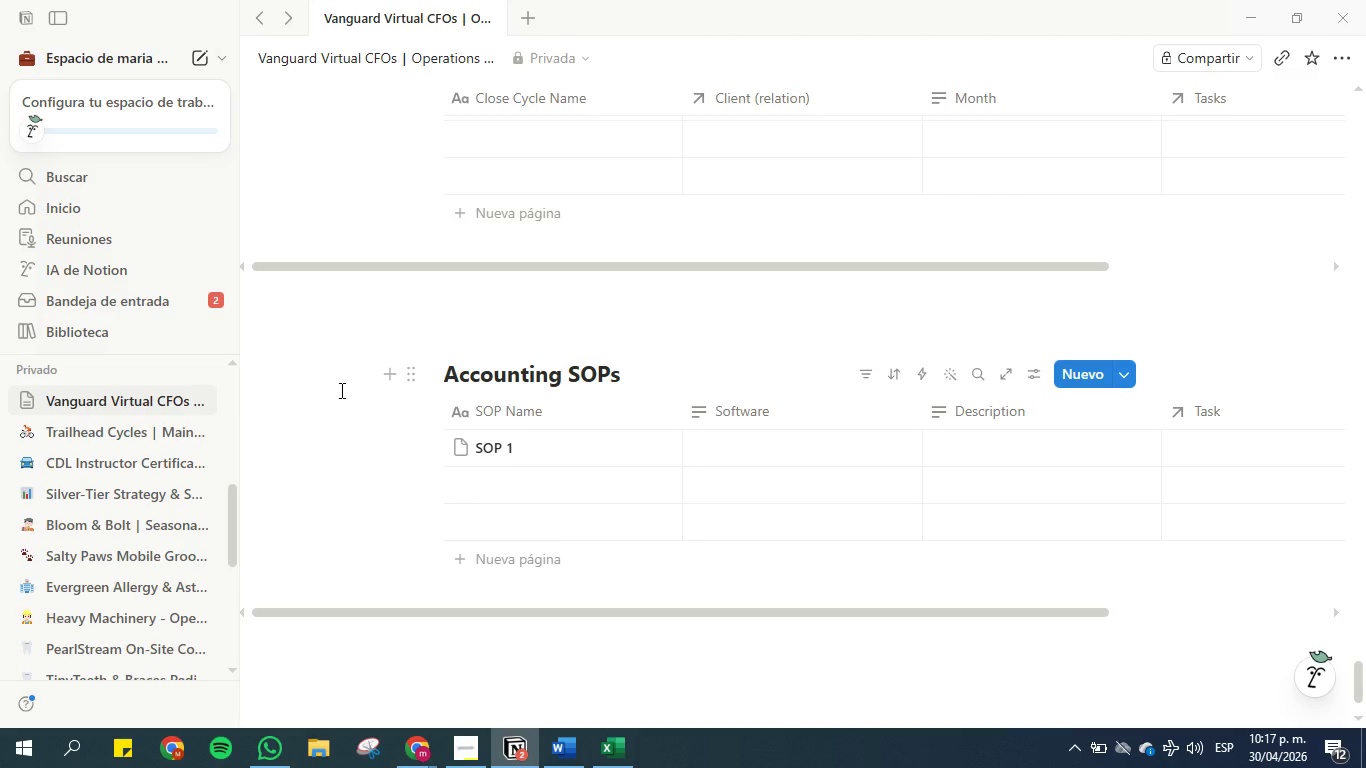 
wait(23.61)
 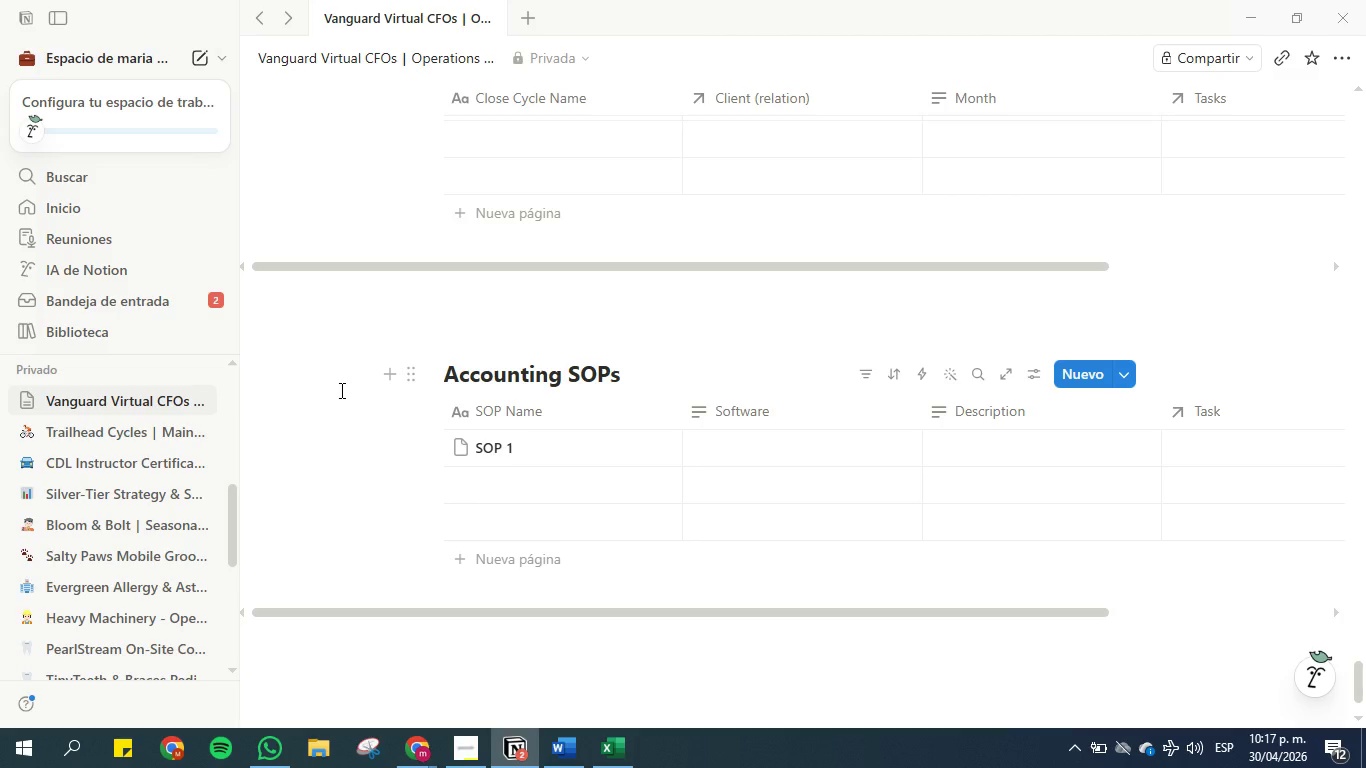 
scroll: coordinate [233, 400], scroll_direction: down, amount: 1.0
 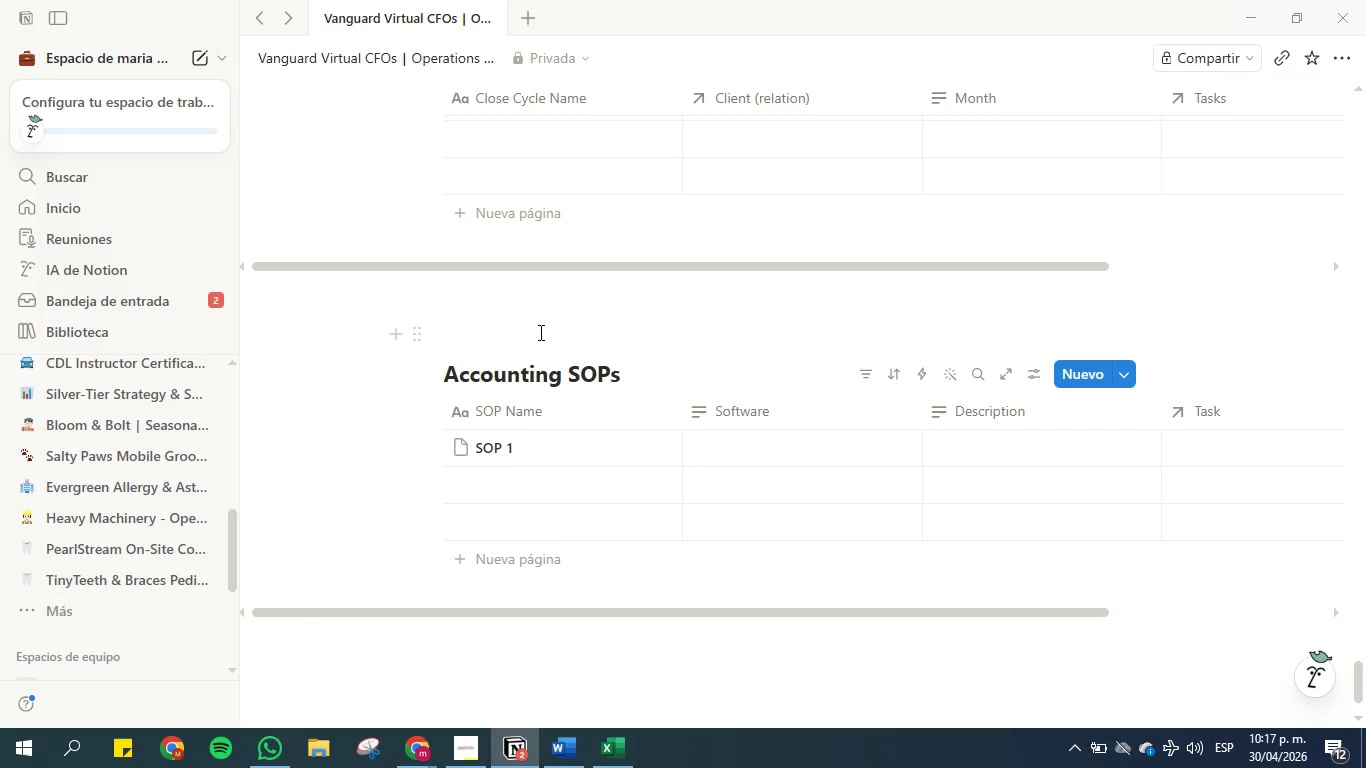 
scroll: coordinate [682, 323], scroll_direction: up, amount: 4.0
 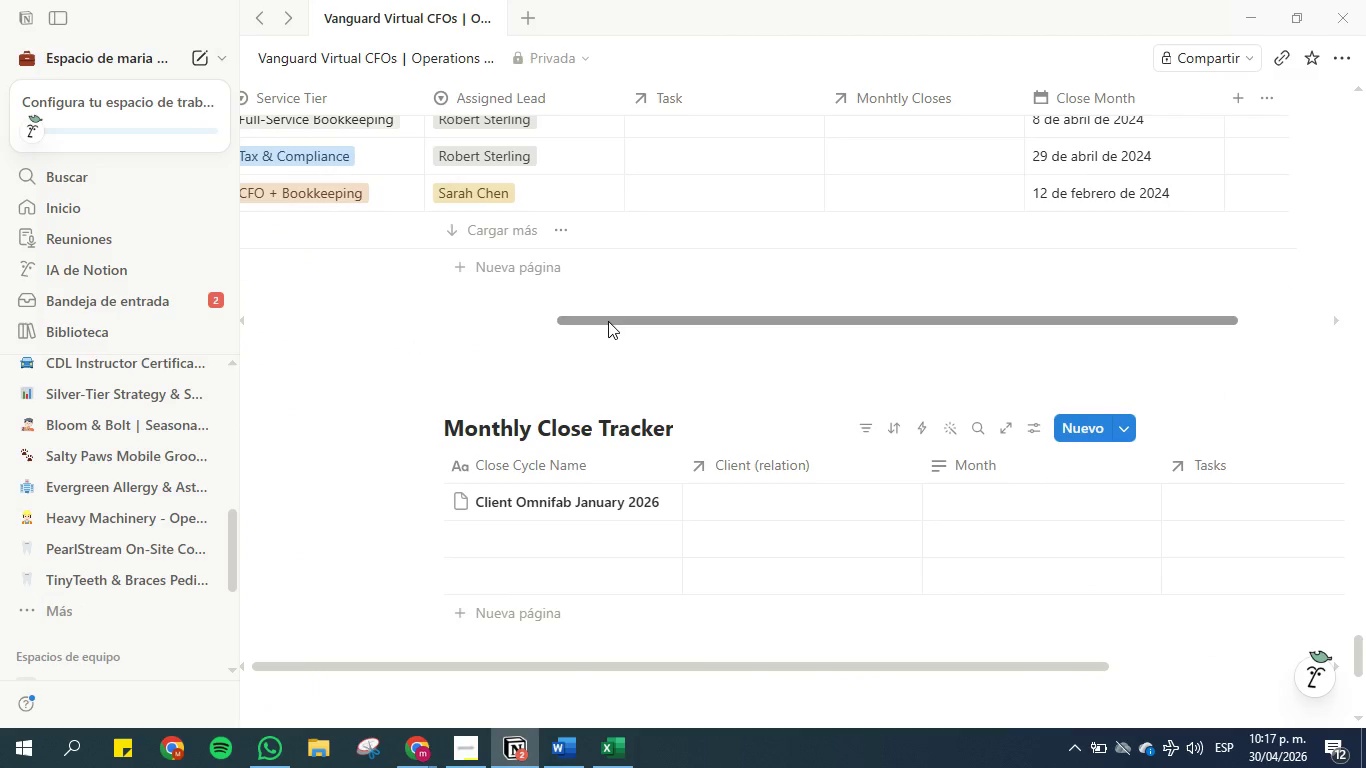 
left_click_drag(start_coordinate=[608, 321], to_coordinate=[123, 262])
 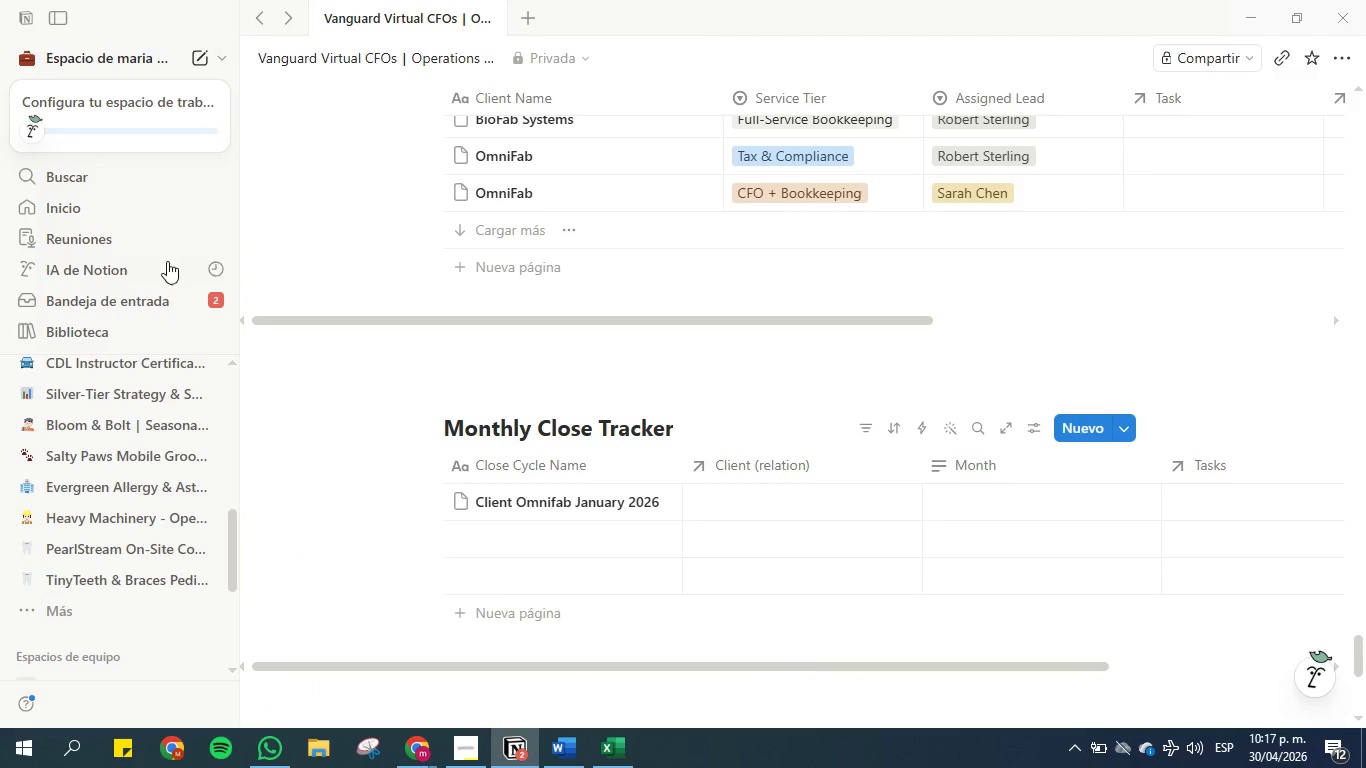 
mouse_move([254, 245])
 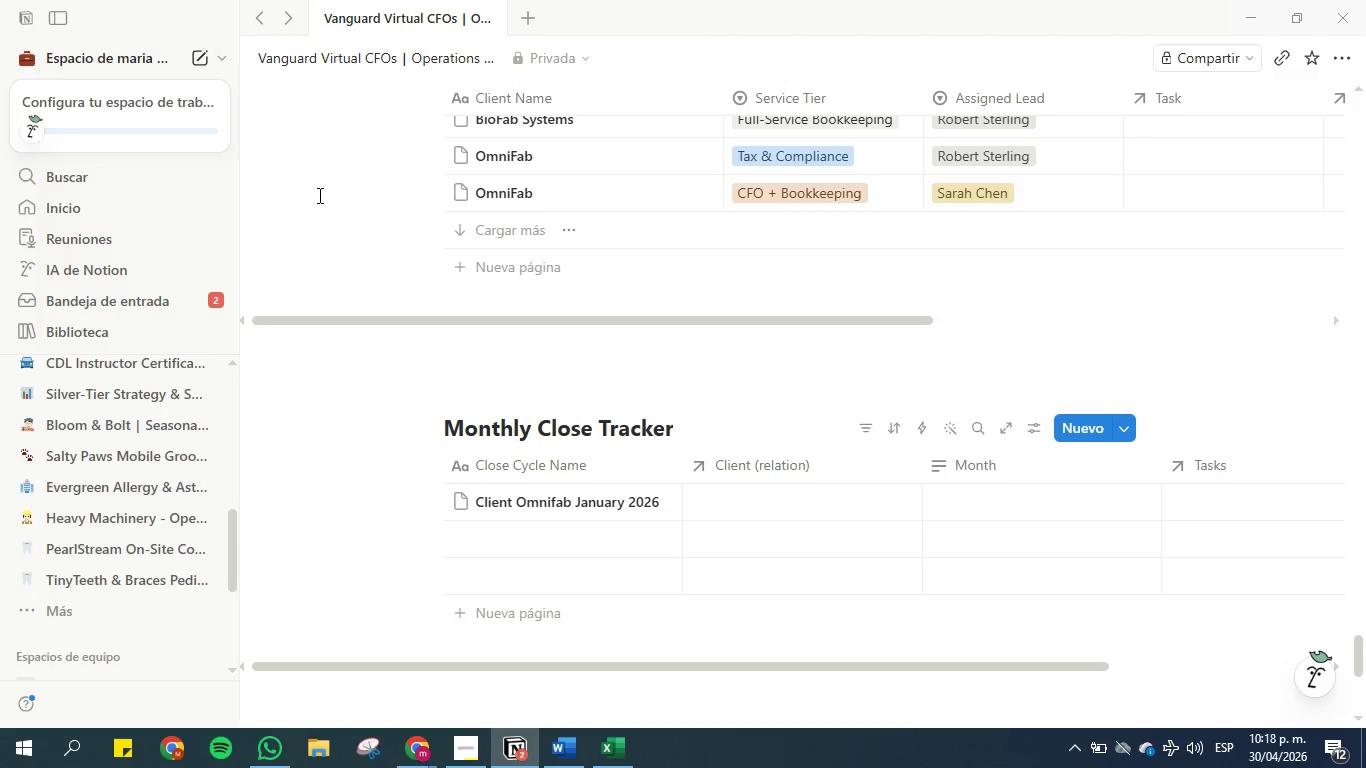 
scroll: coordinate [449, 271], scroll_direction: up, amount: 21.0
 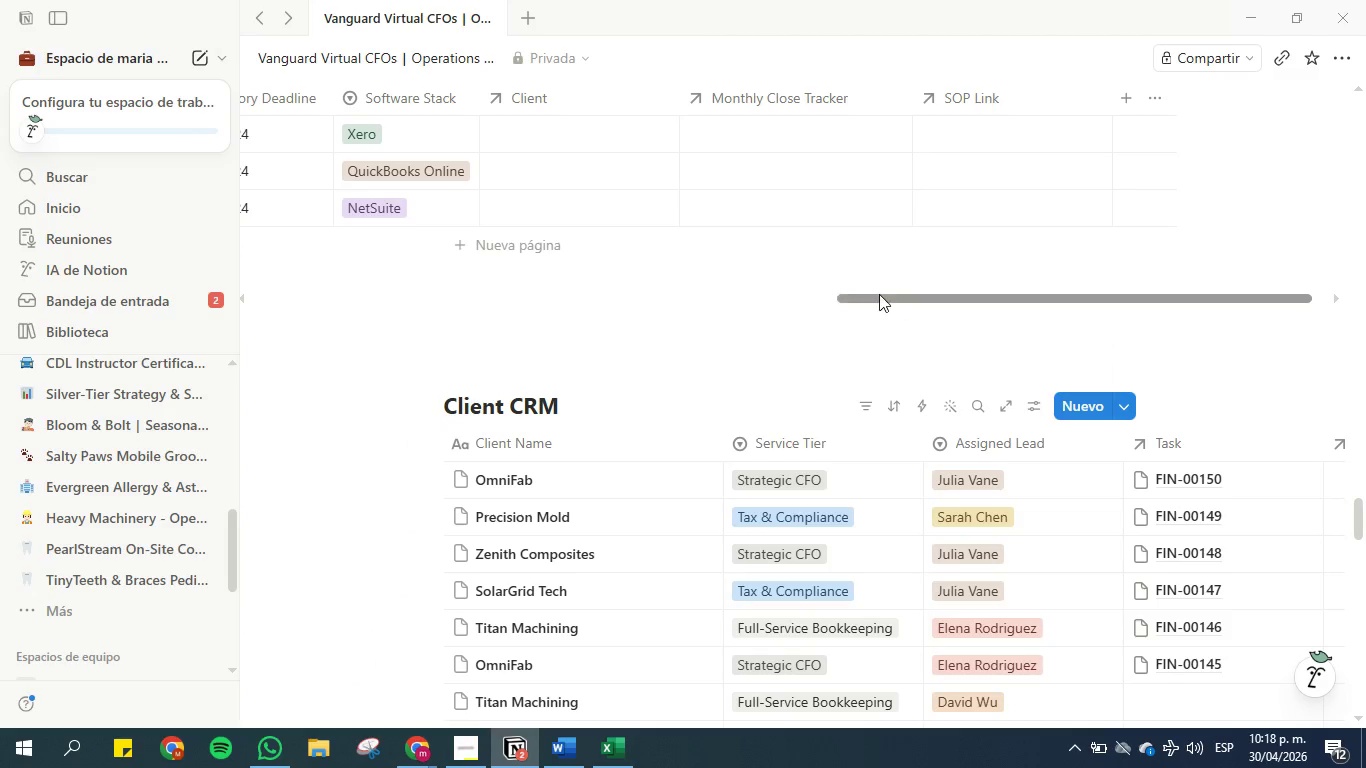 
left_click_drag(start_coordinate=[885, 294], to_coordinate=[191, 268])
 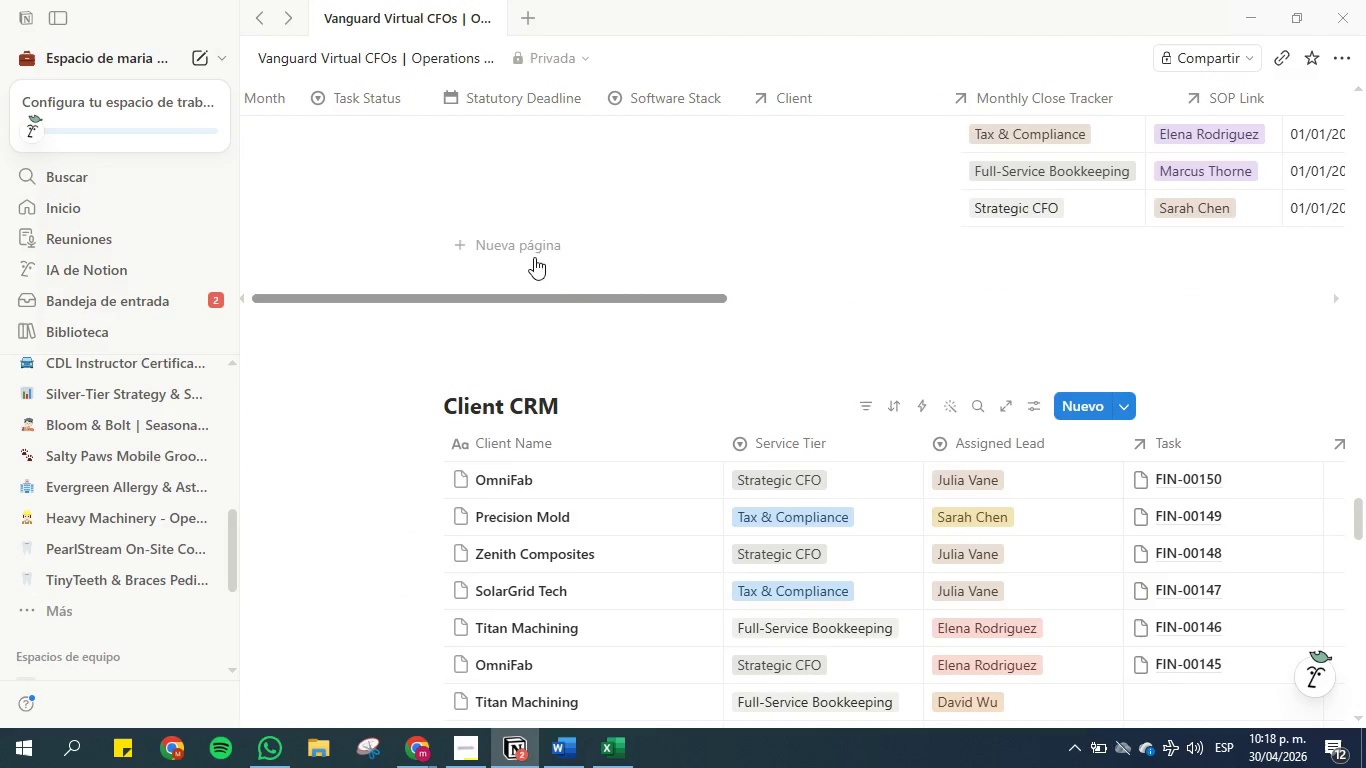 
scroll: coordinate [359, 293], scroll_direction: up, amount: 74.0
 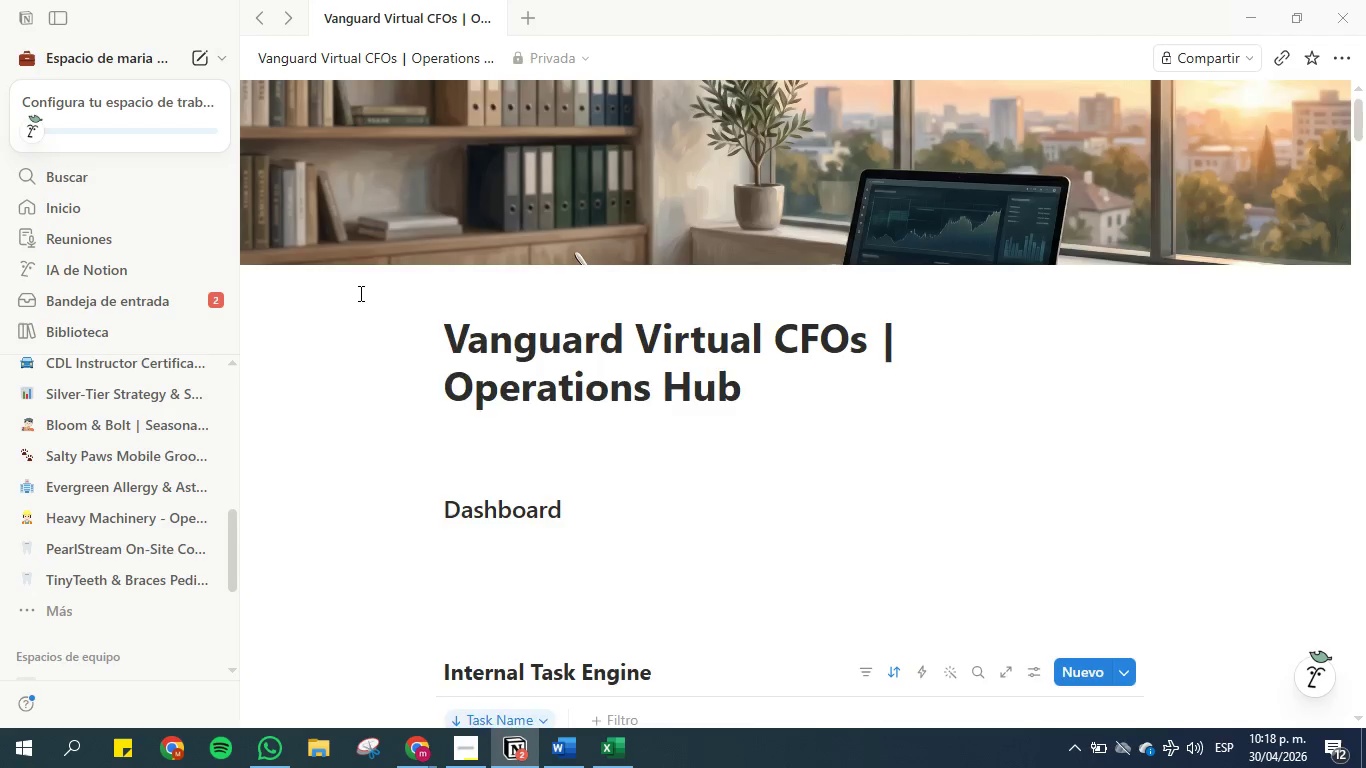 
scroll: coordinate [359, 293], scroll_direction: down, amount: 3.0
 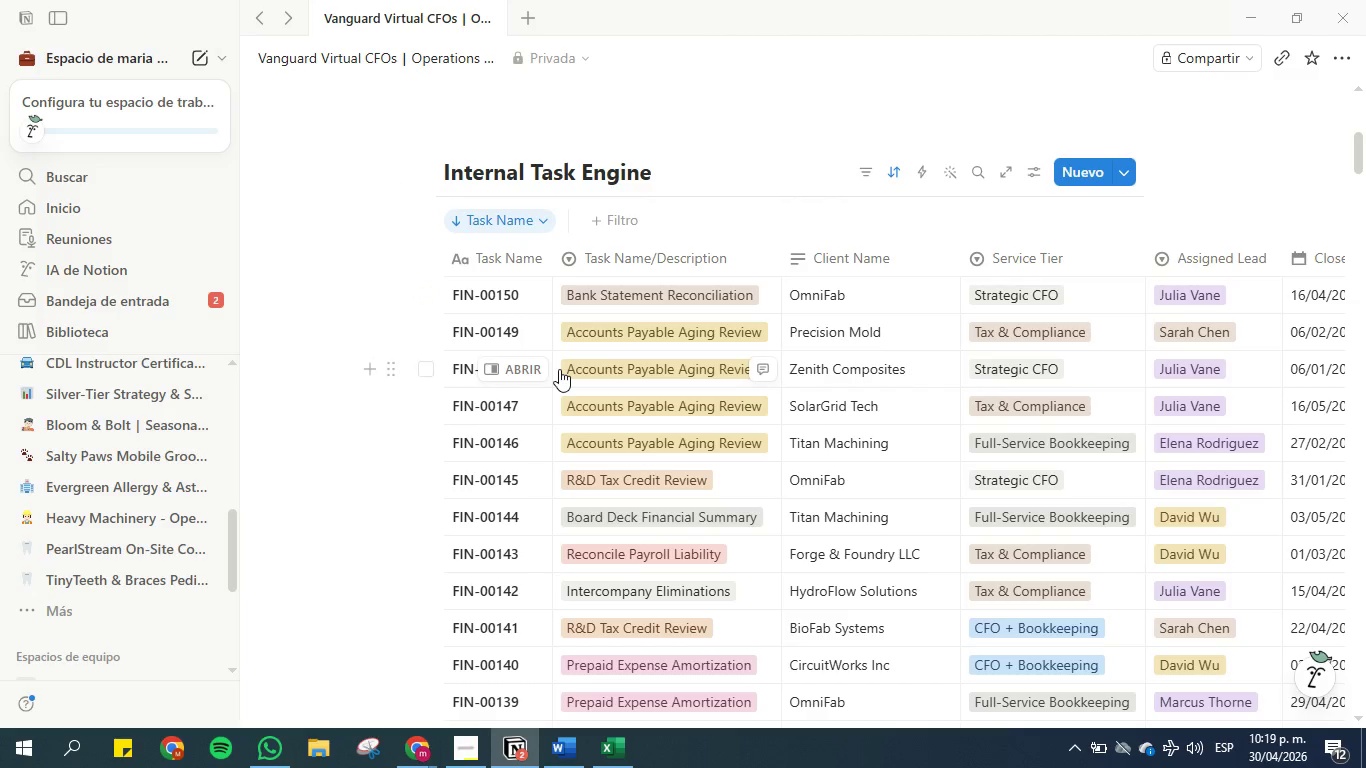 
wait(47.8)
 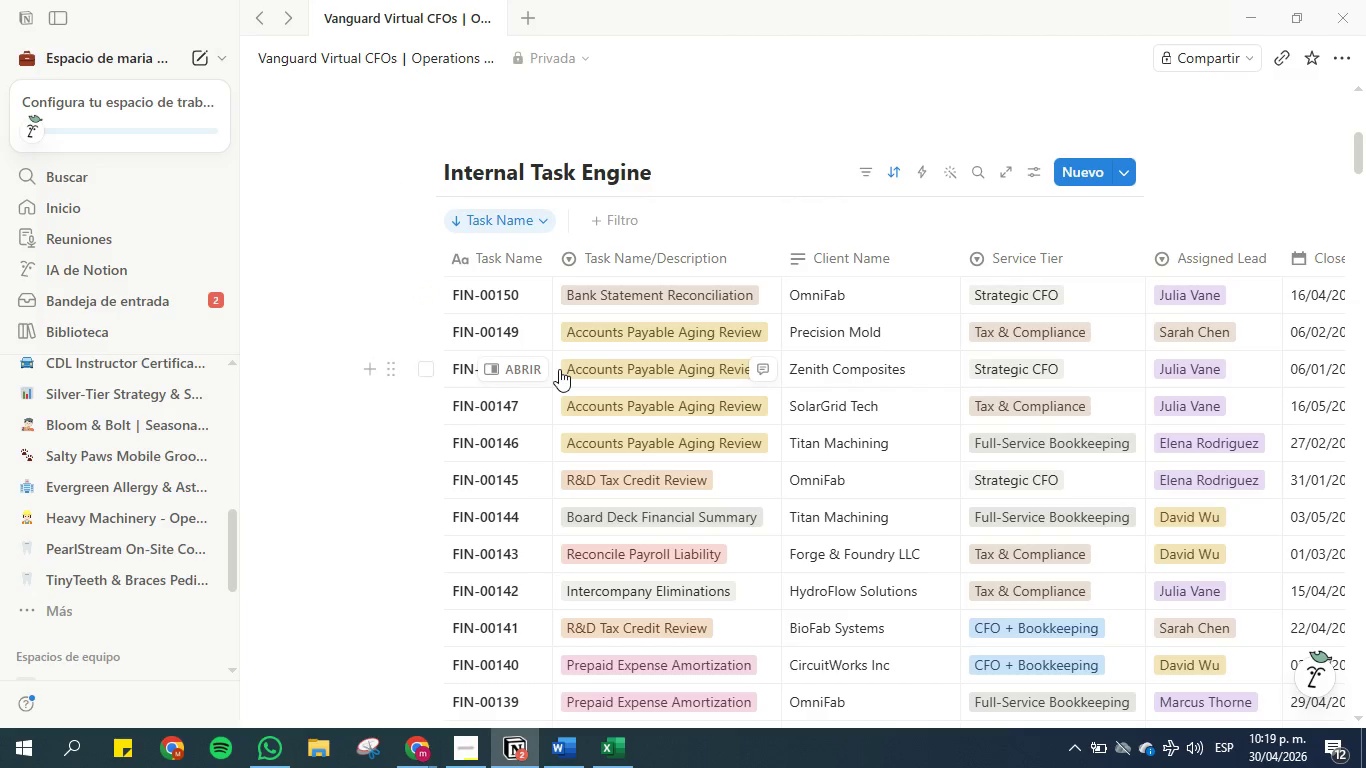 
left_click([539, 217])
 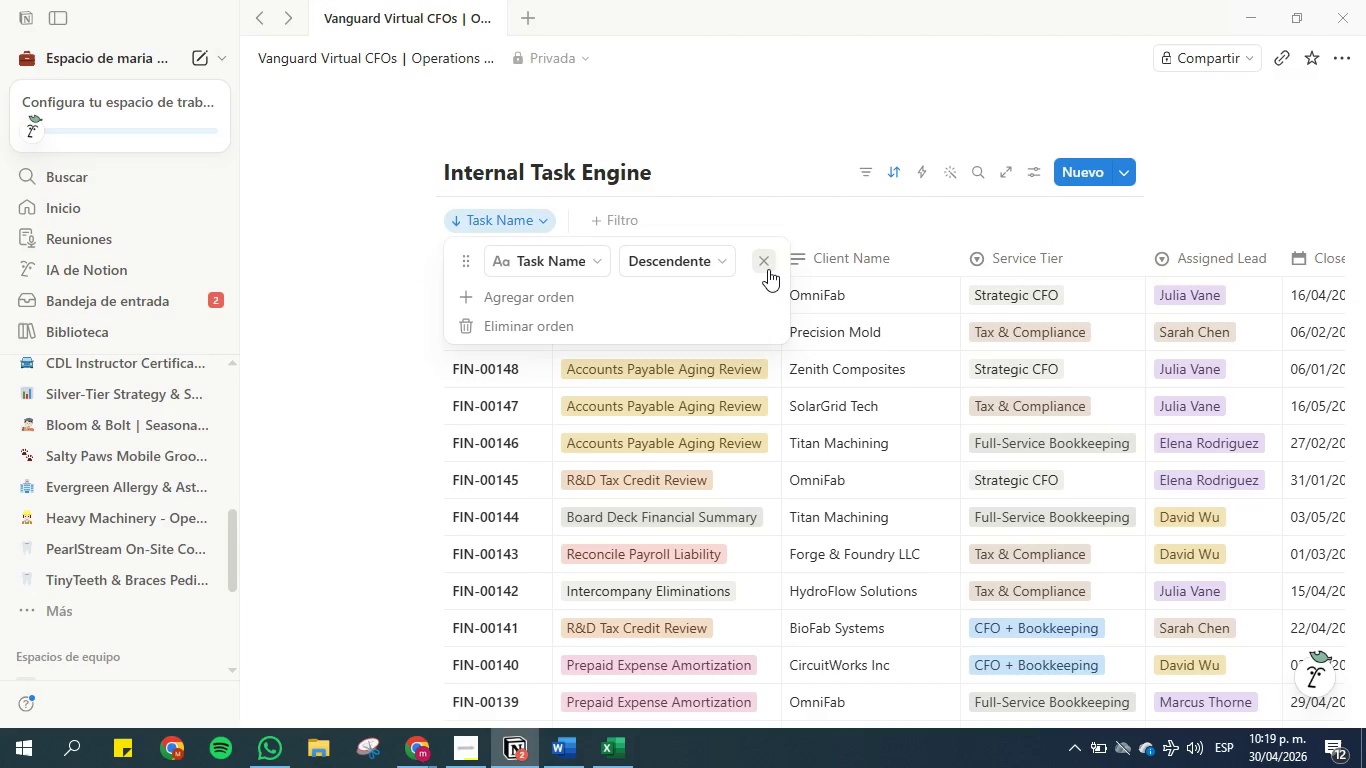 
left_click([764, 263])
 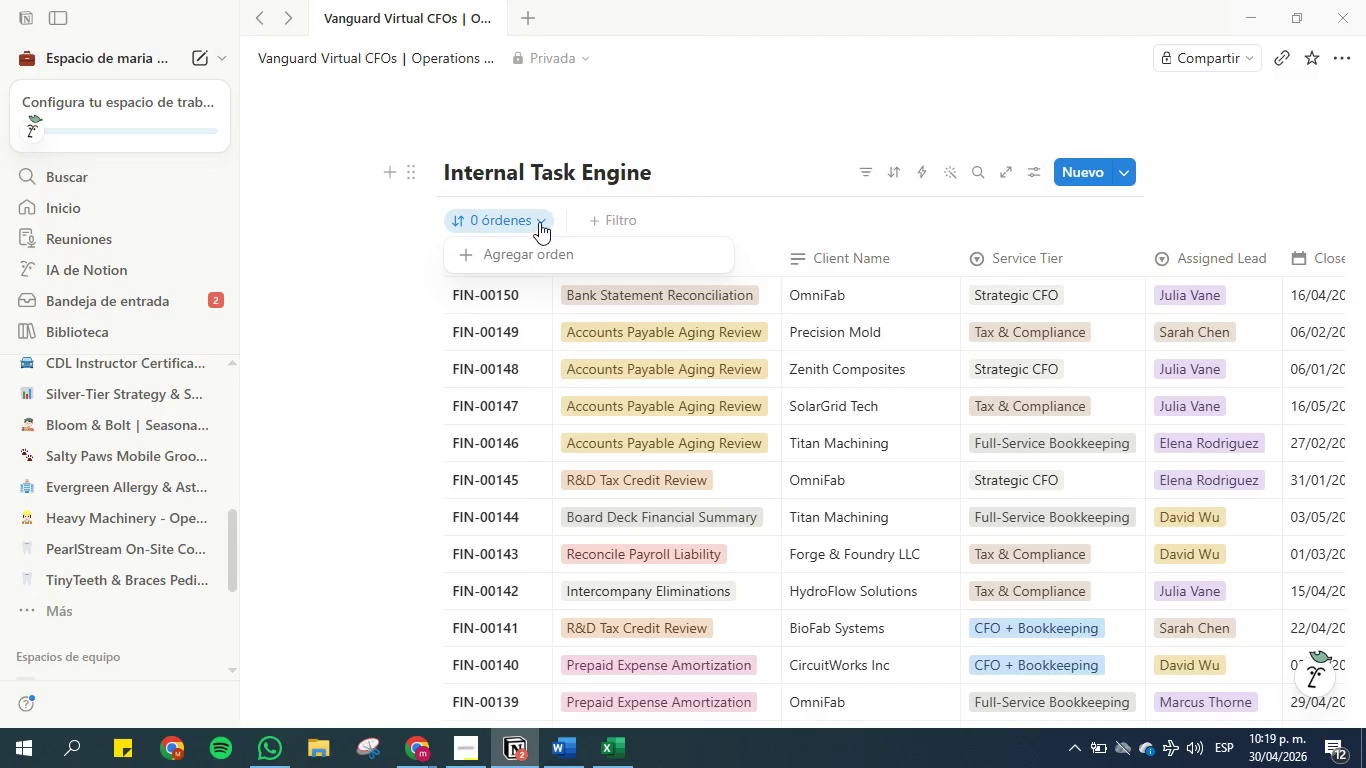 
left_click([373, 257])
 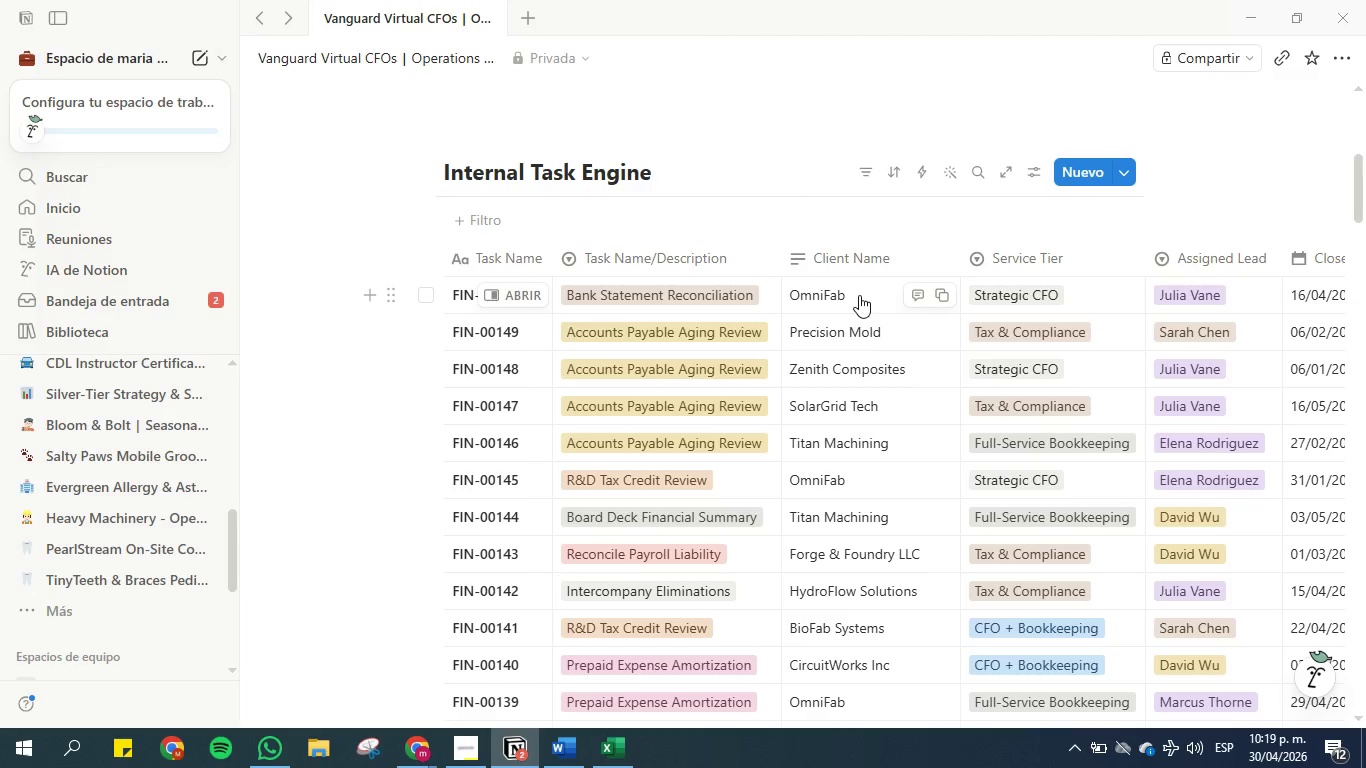 
wait(27.09)
 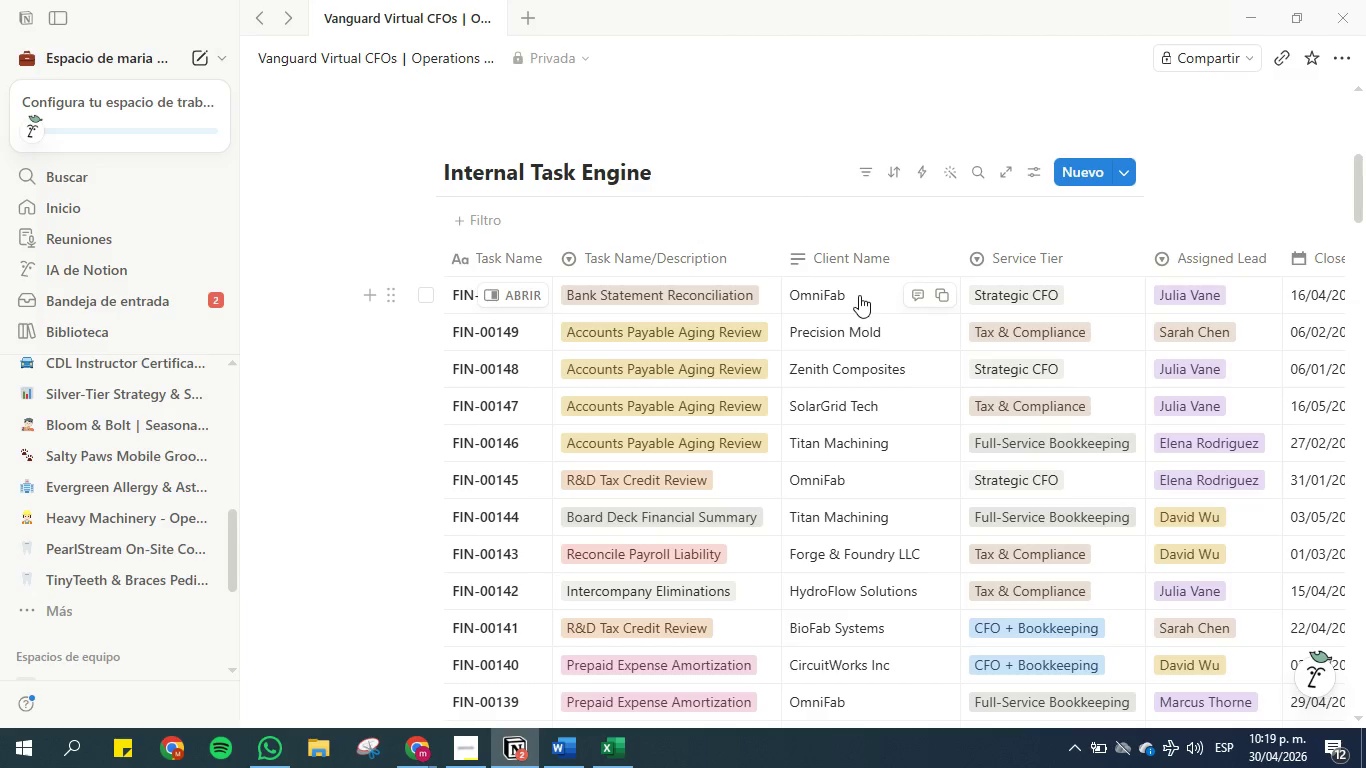 
left_click([824, 253])
 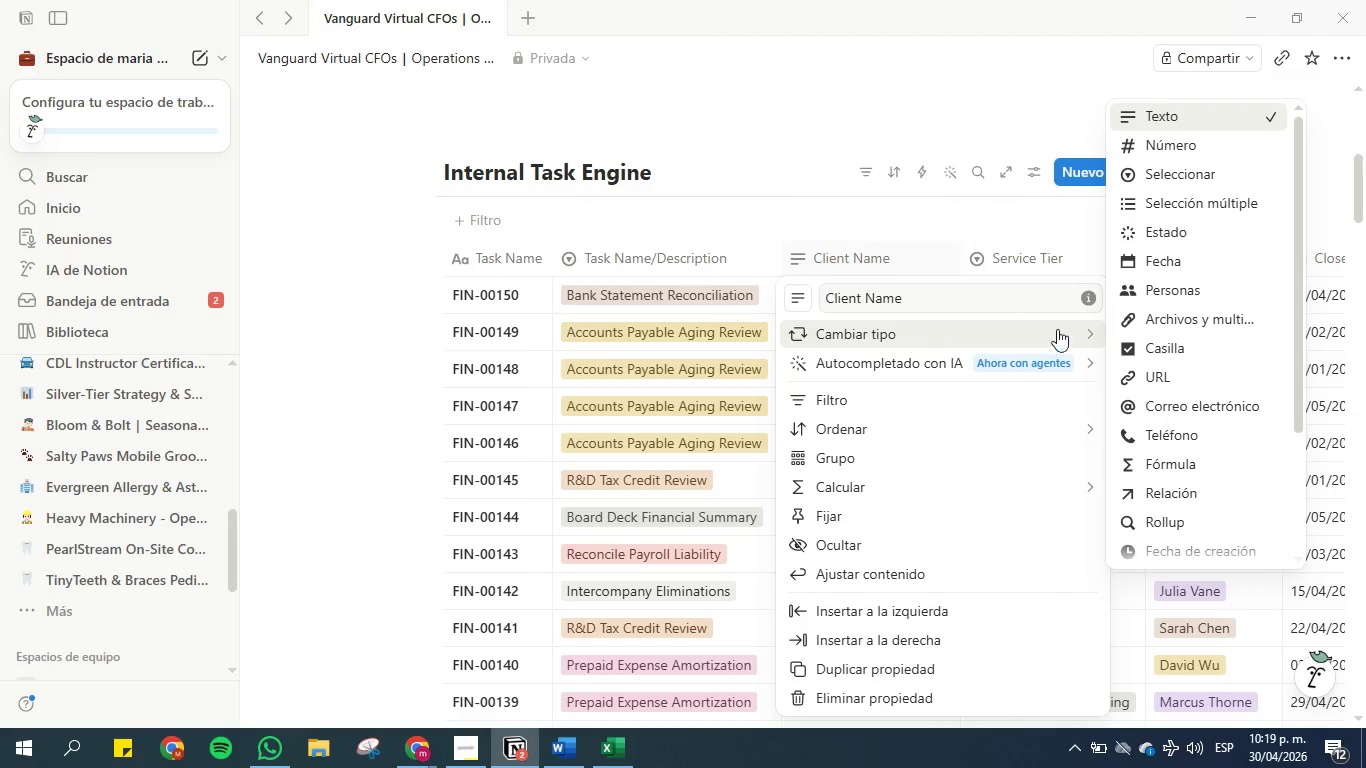 
left_click([1175, 173])
 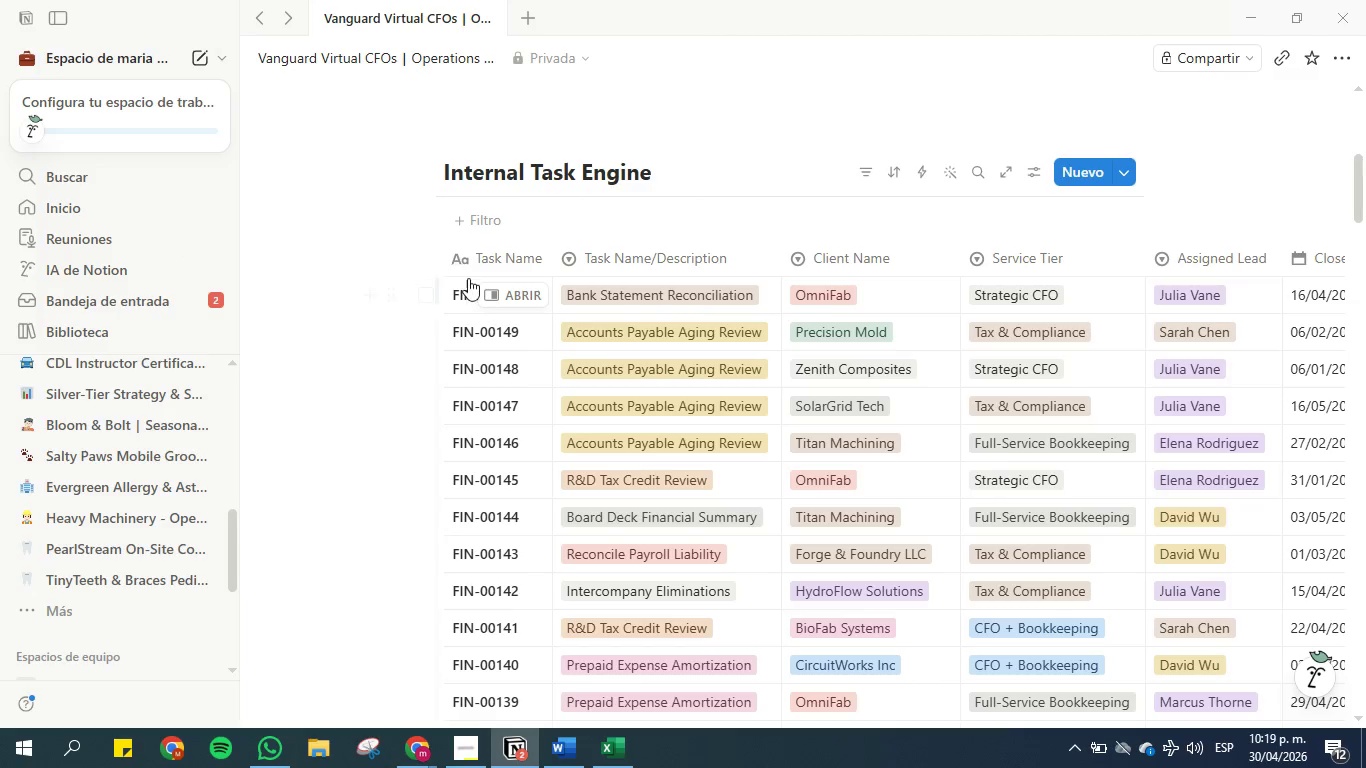 
wait(5.16)
 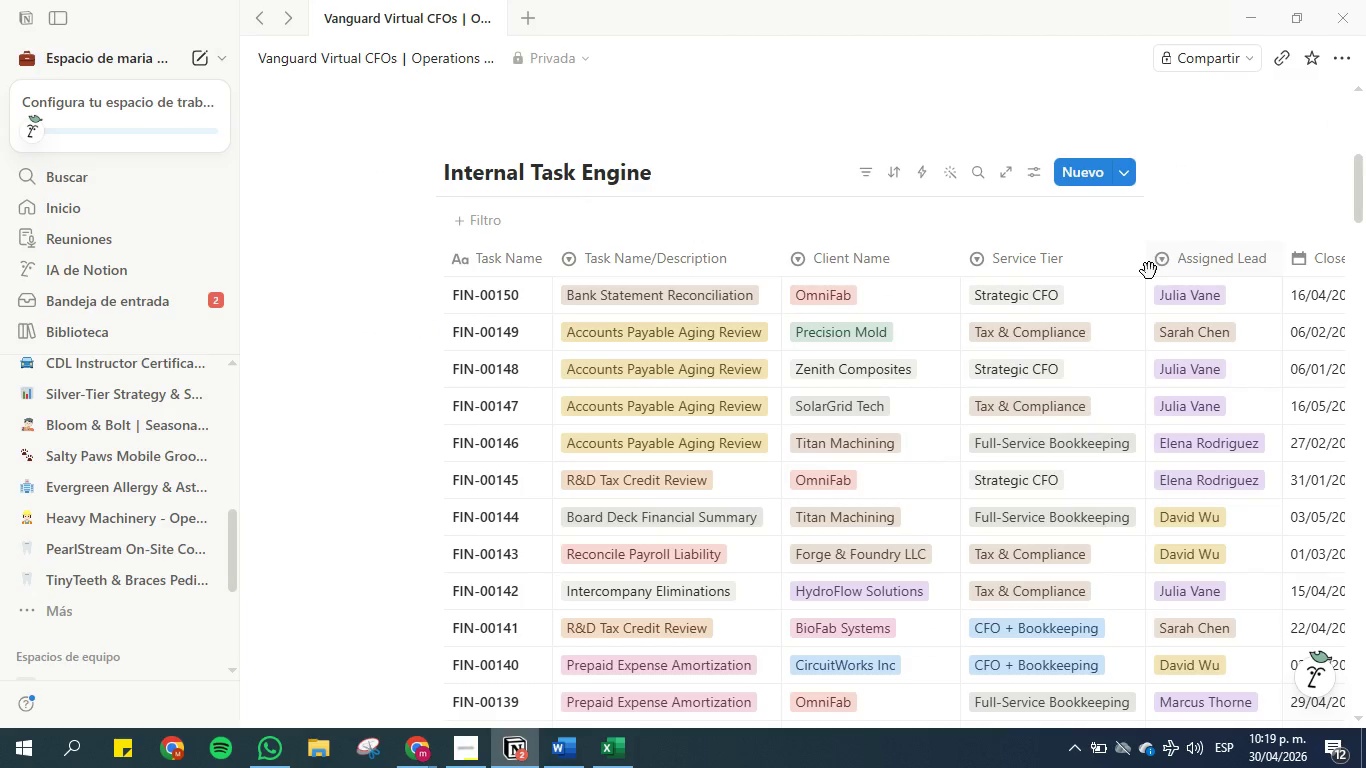 
scroll: coordinate [662, 281], scroll_direction: down, amount: 1.0
 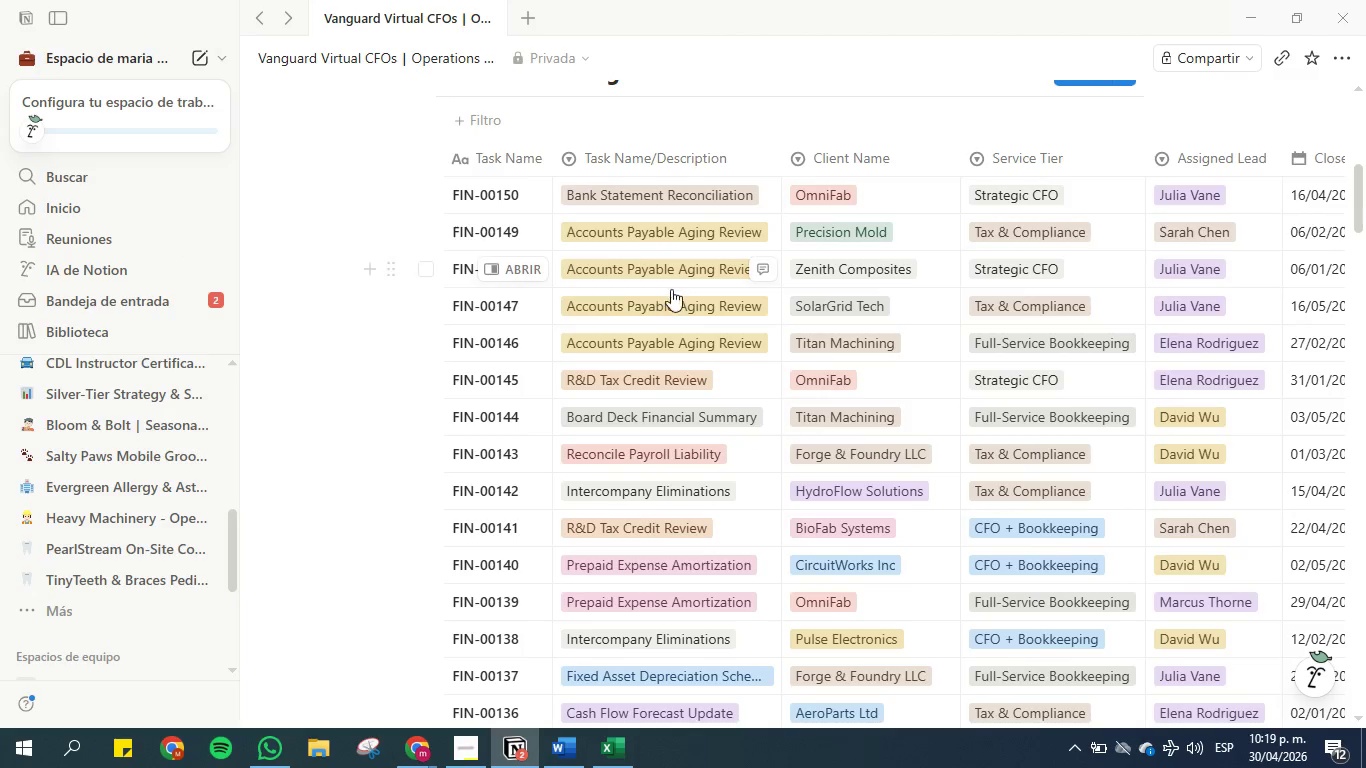 
mouse_move([671, 299])
 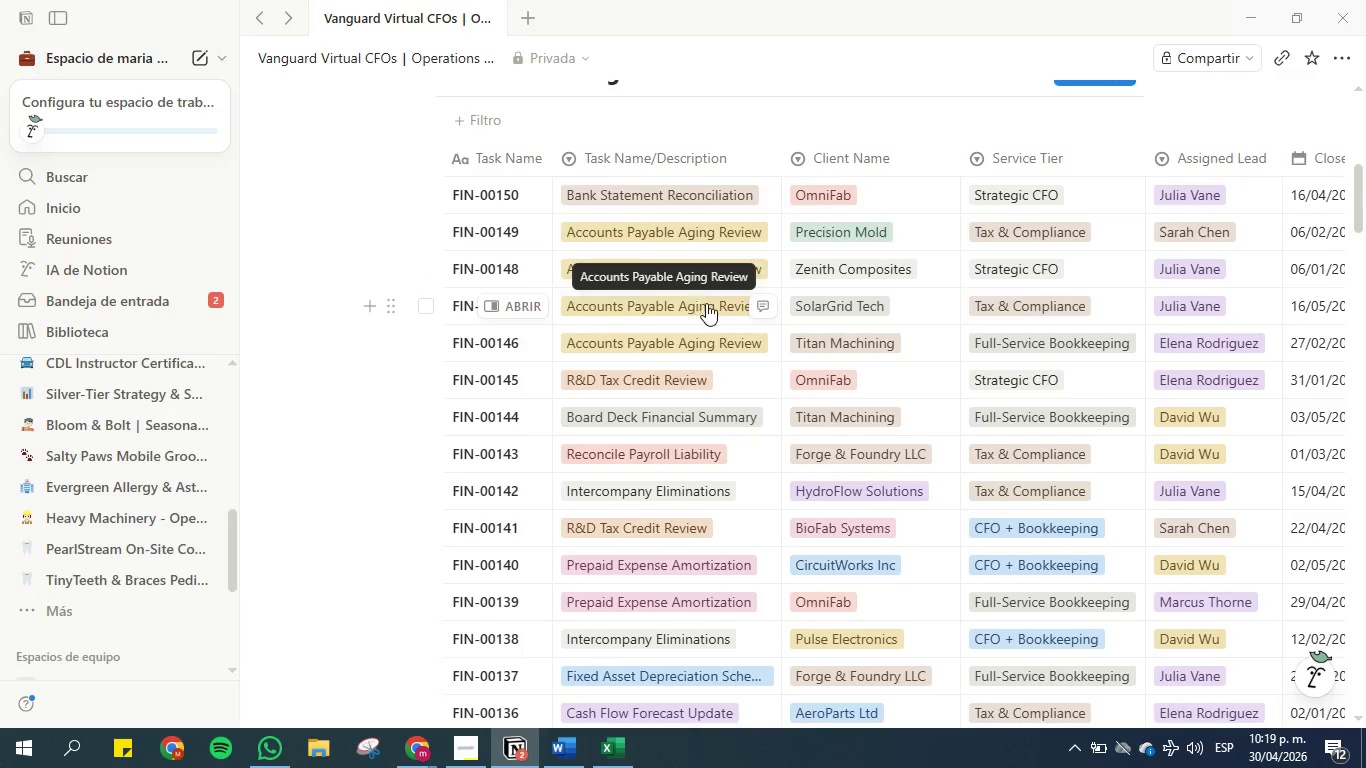 
scroll: coordinate [705, 305], scroll_direction: down, amount: 18.0
 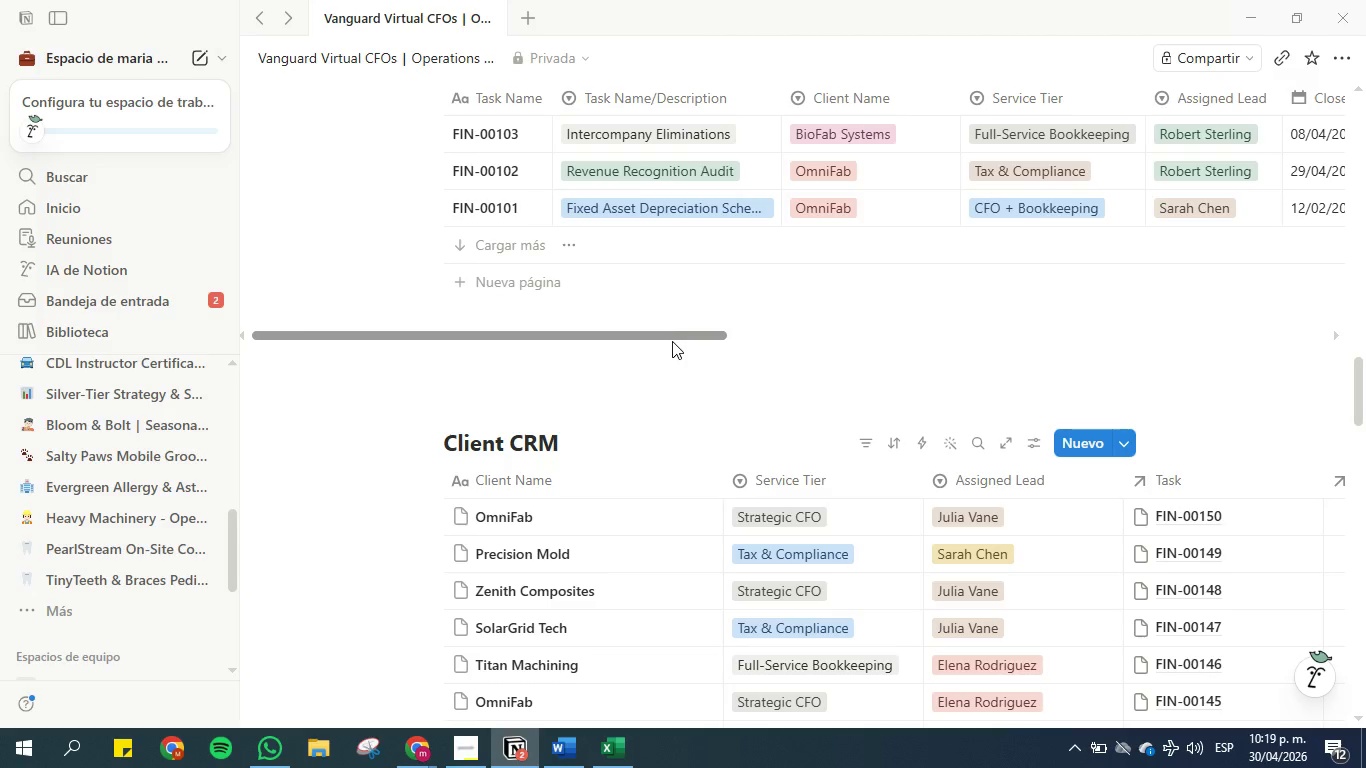 
left_click_drag(start_coordinate=[676, 337], to_coordinate=[1126, 339])
 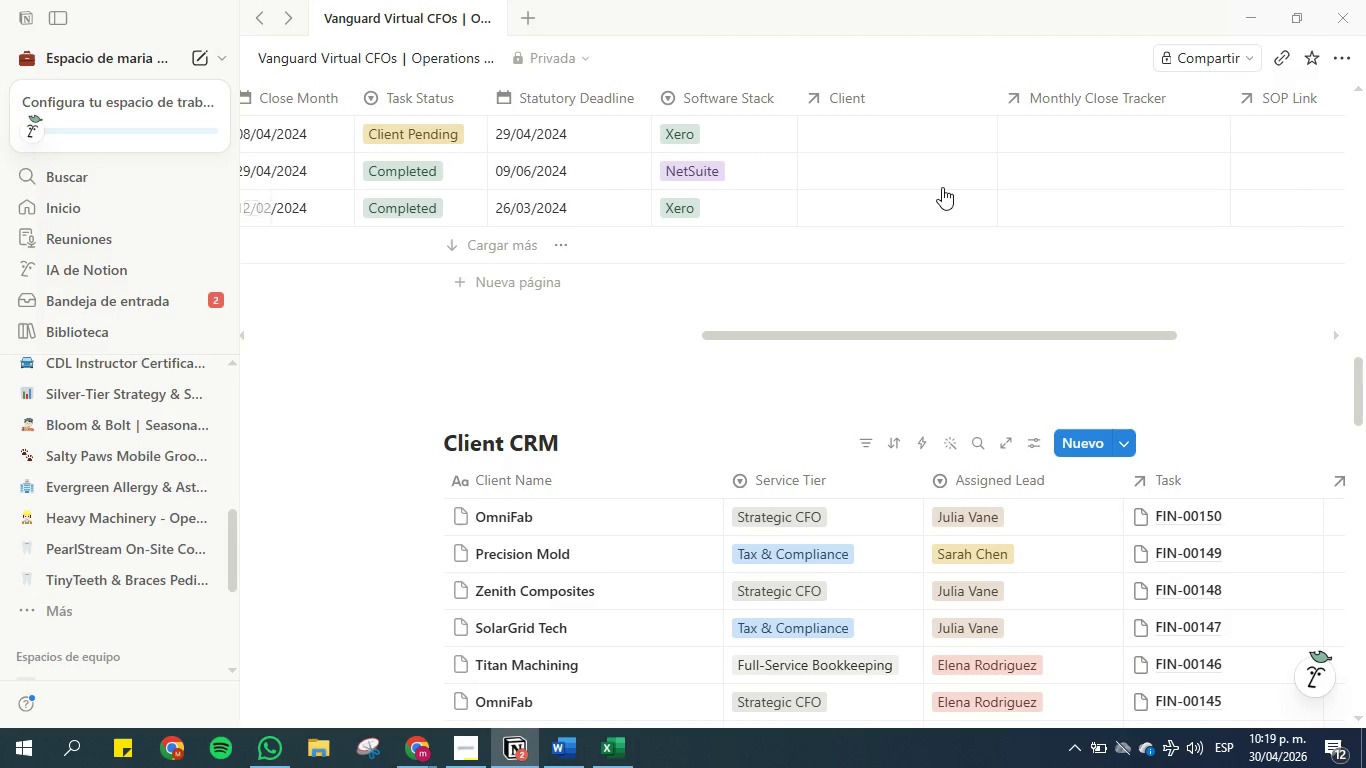 
scroll: coordinate [915, 175], scroll_direction: up, amount: 18.0
 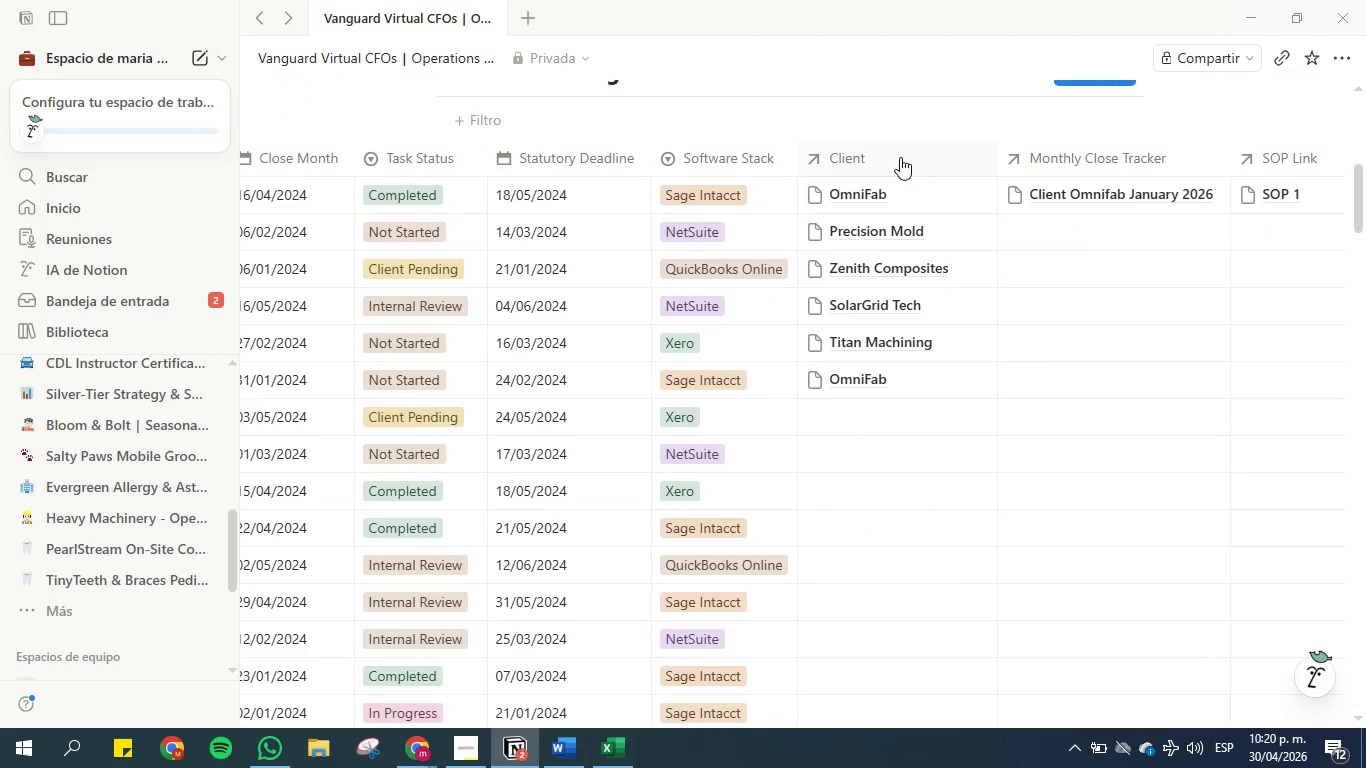 
left_click([900, 157])
 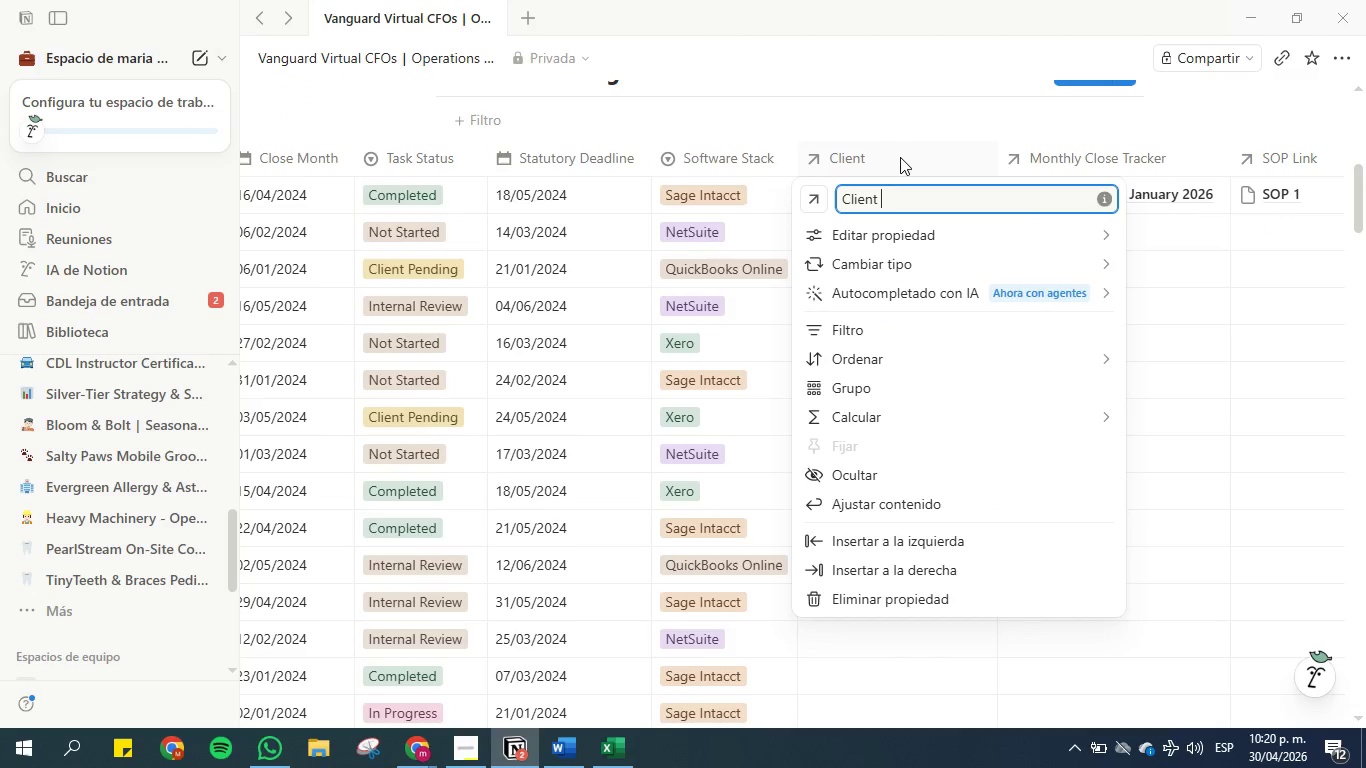 
type(CRM)
 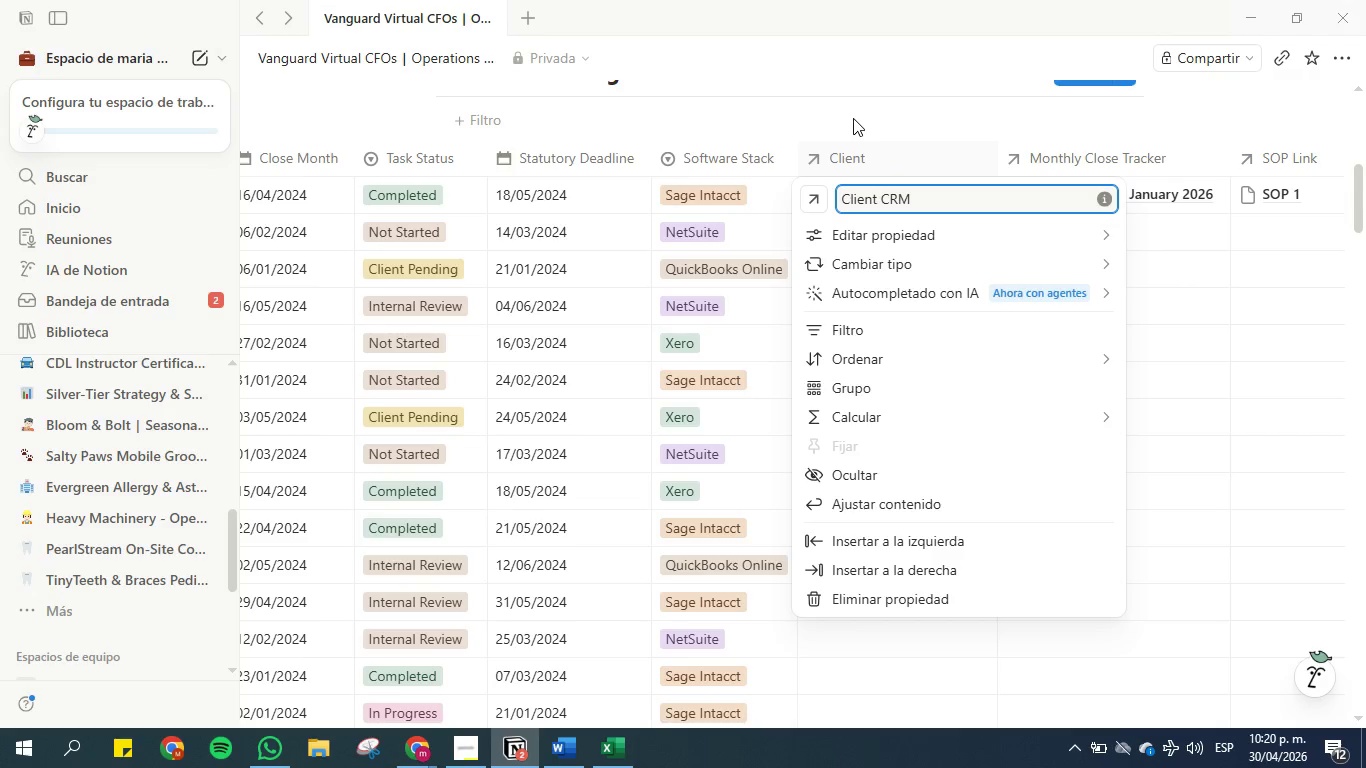 
wait(5.28)
 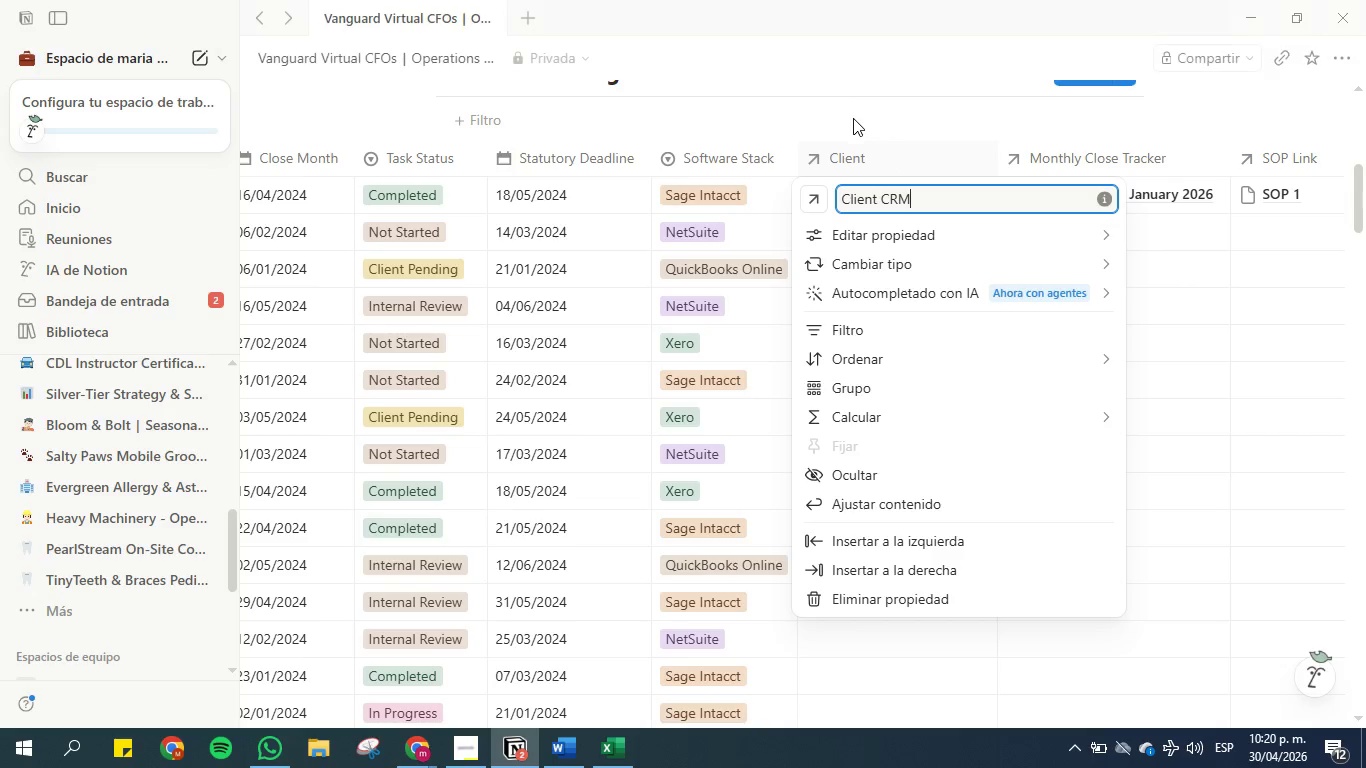 
left_click([853, 118])
 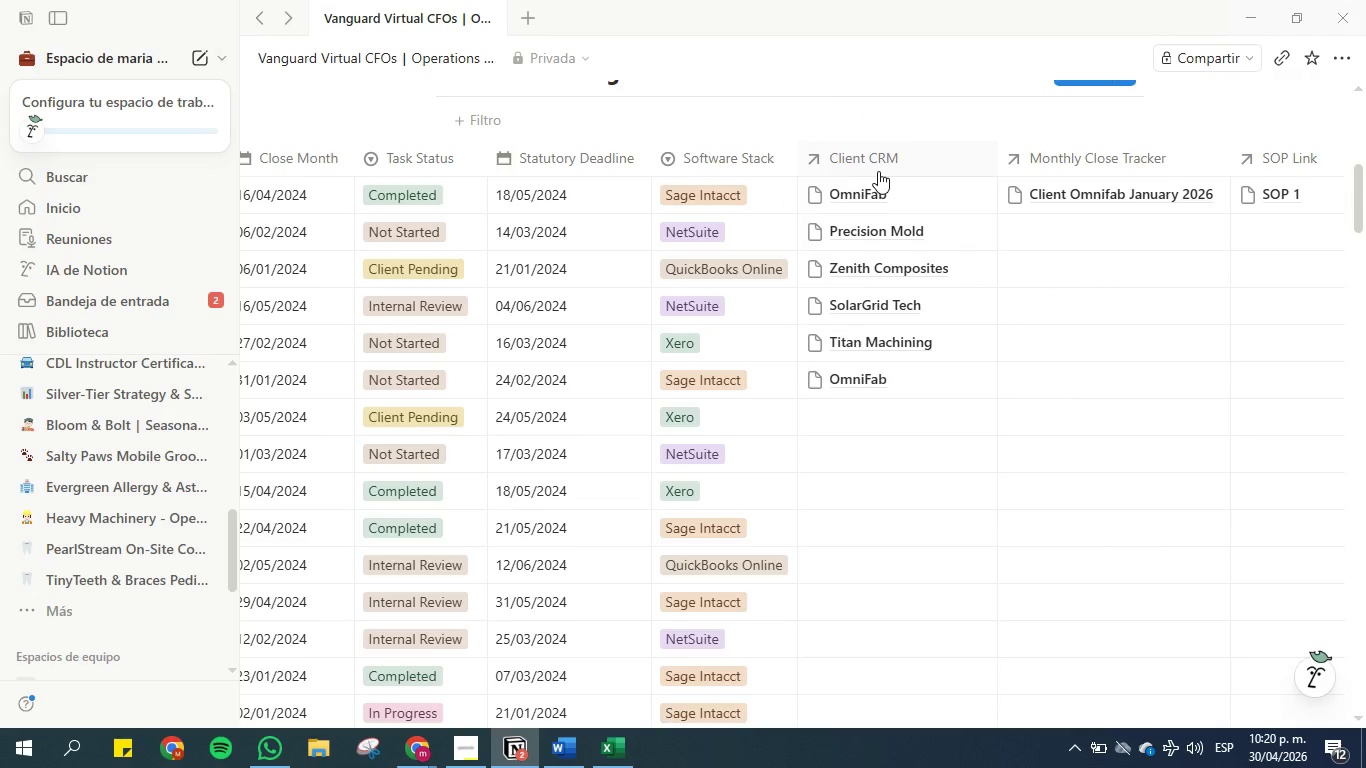 
wait(10.88)
 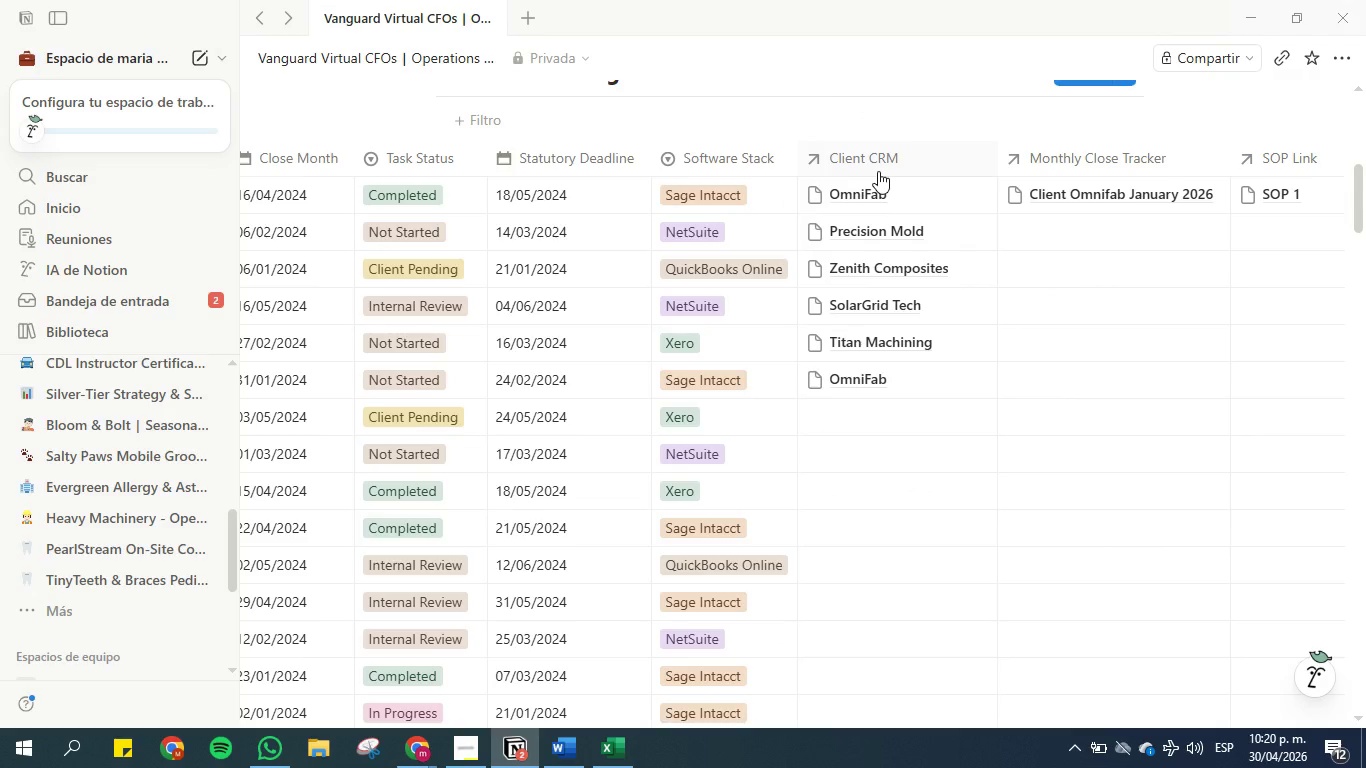 
scroll: coordinate [1016, 365], scroll_direction: down, amount: 6.0
 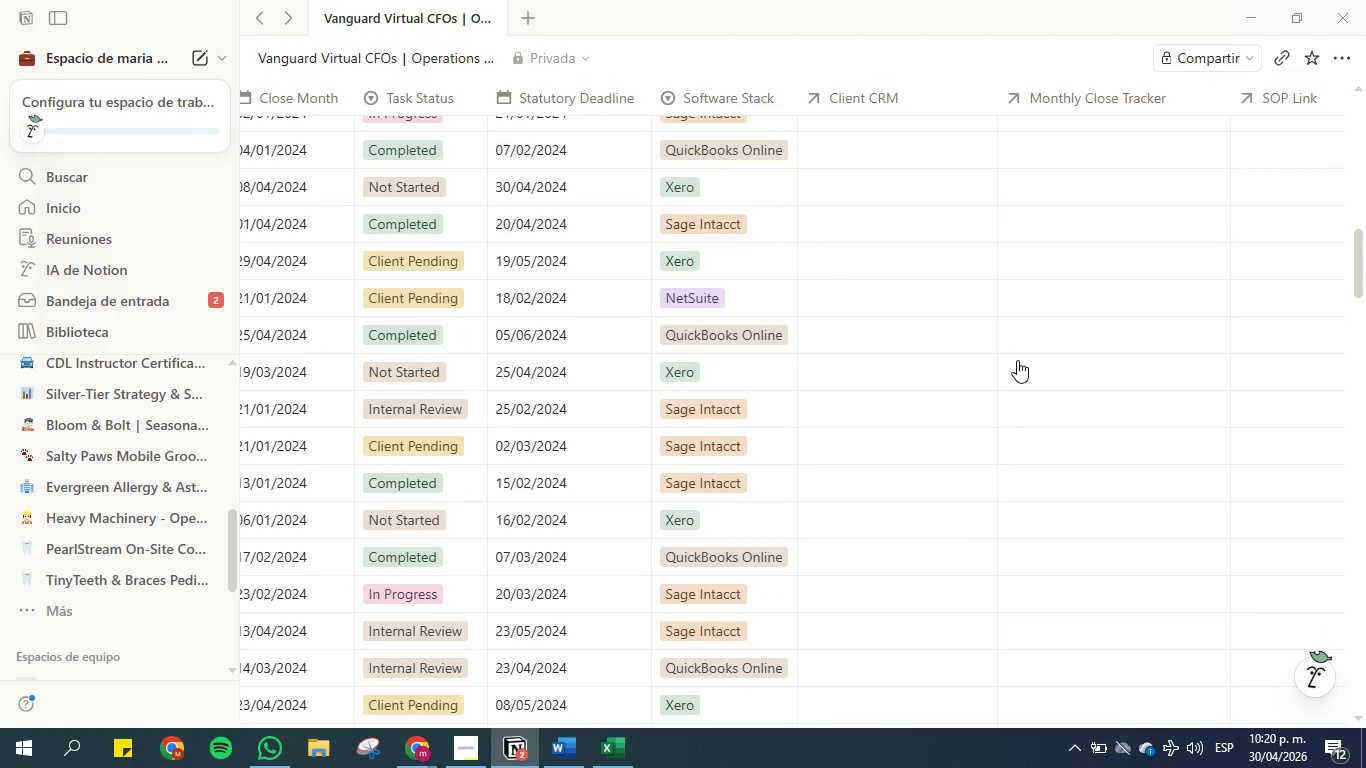 
scroll: coordinate [1017, 360], scroll_direction: up, amount: 4.0
 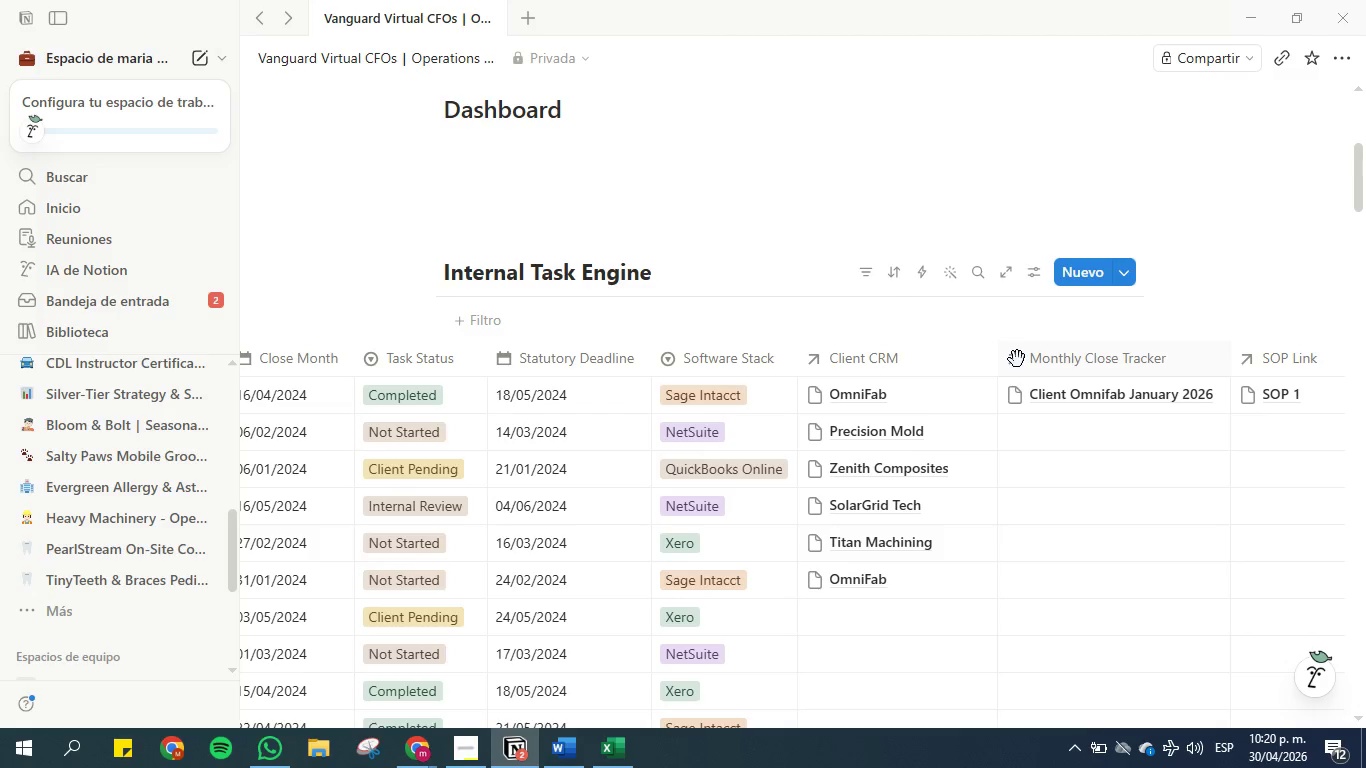 
wait(5.47)
 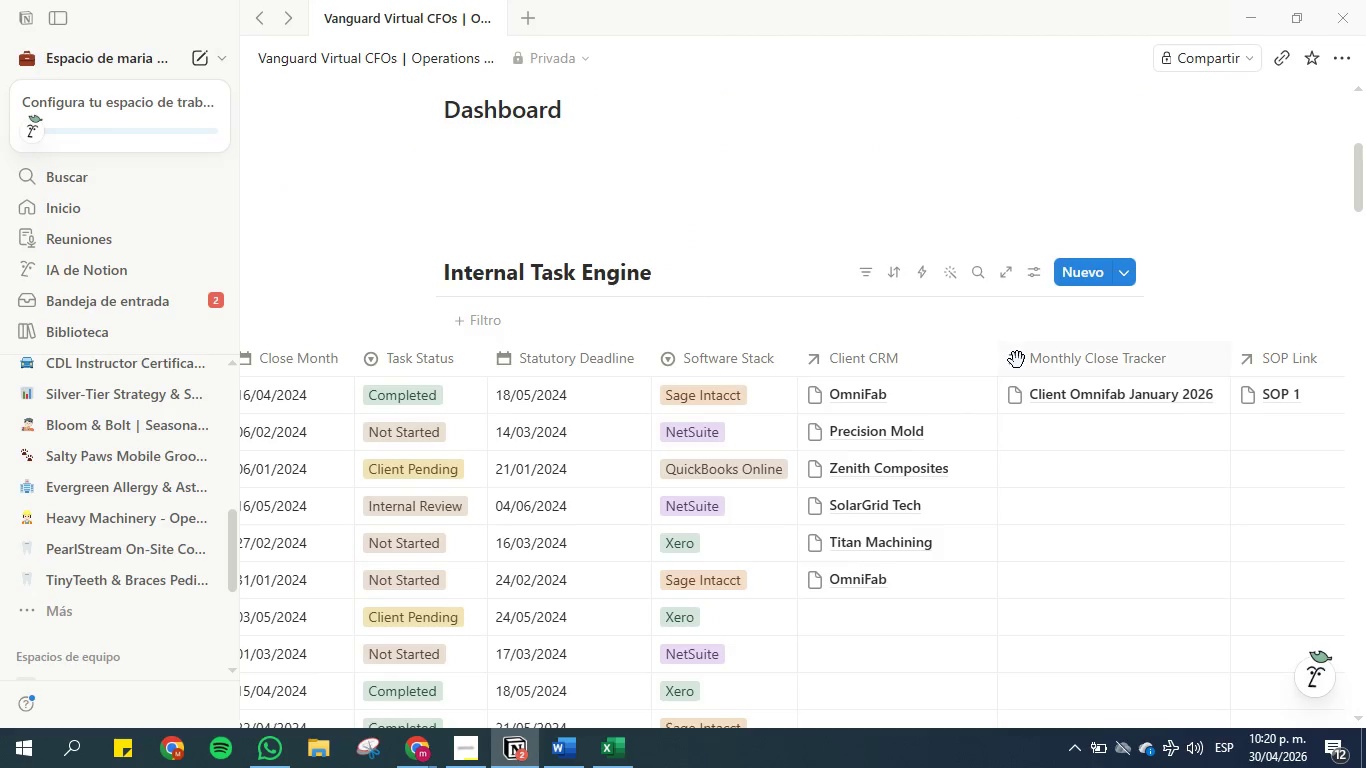 
left_click([931, 361])
 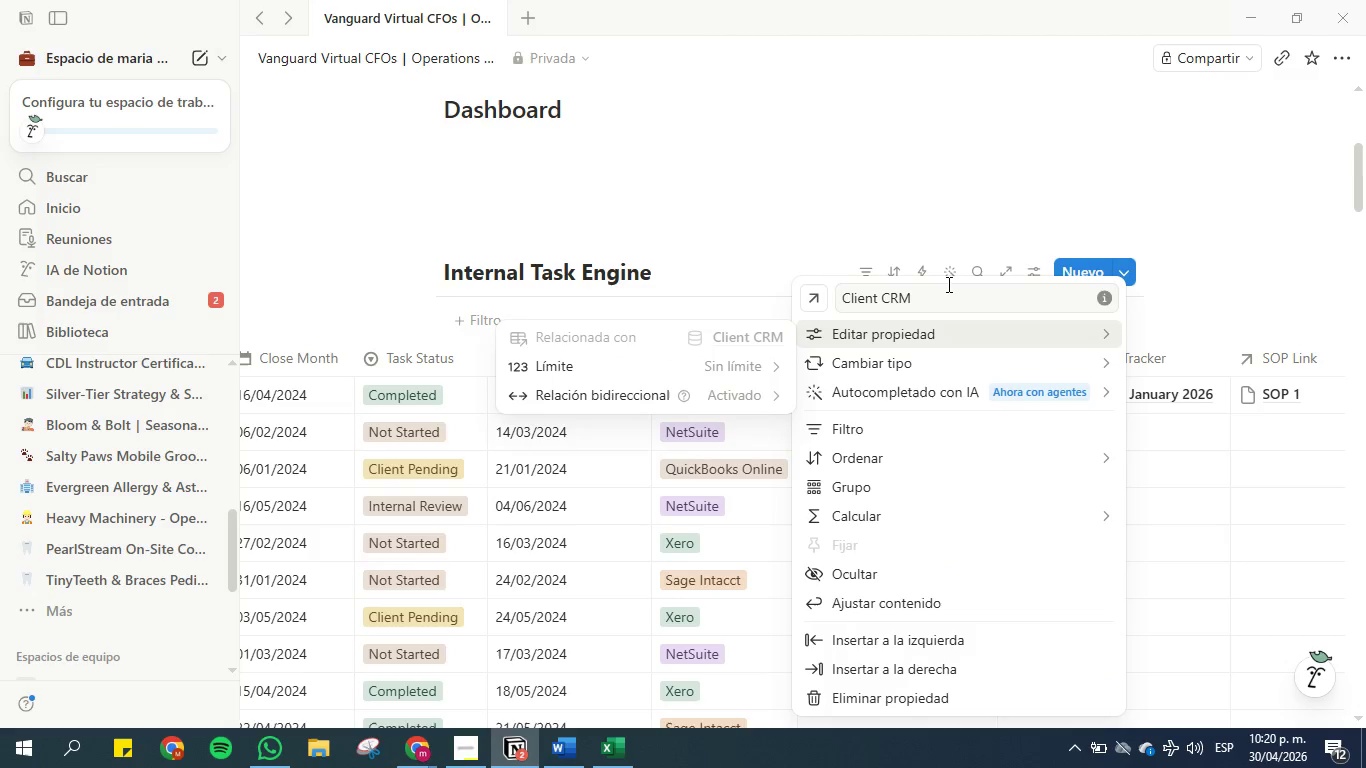 
type( Link)
 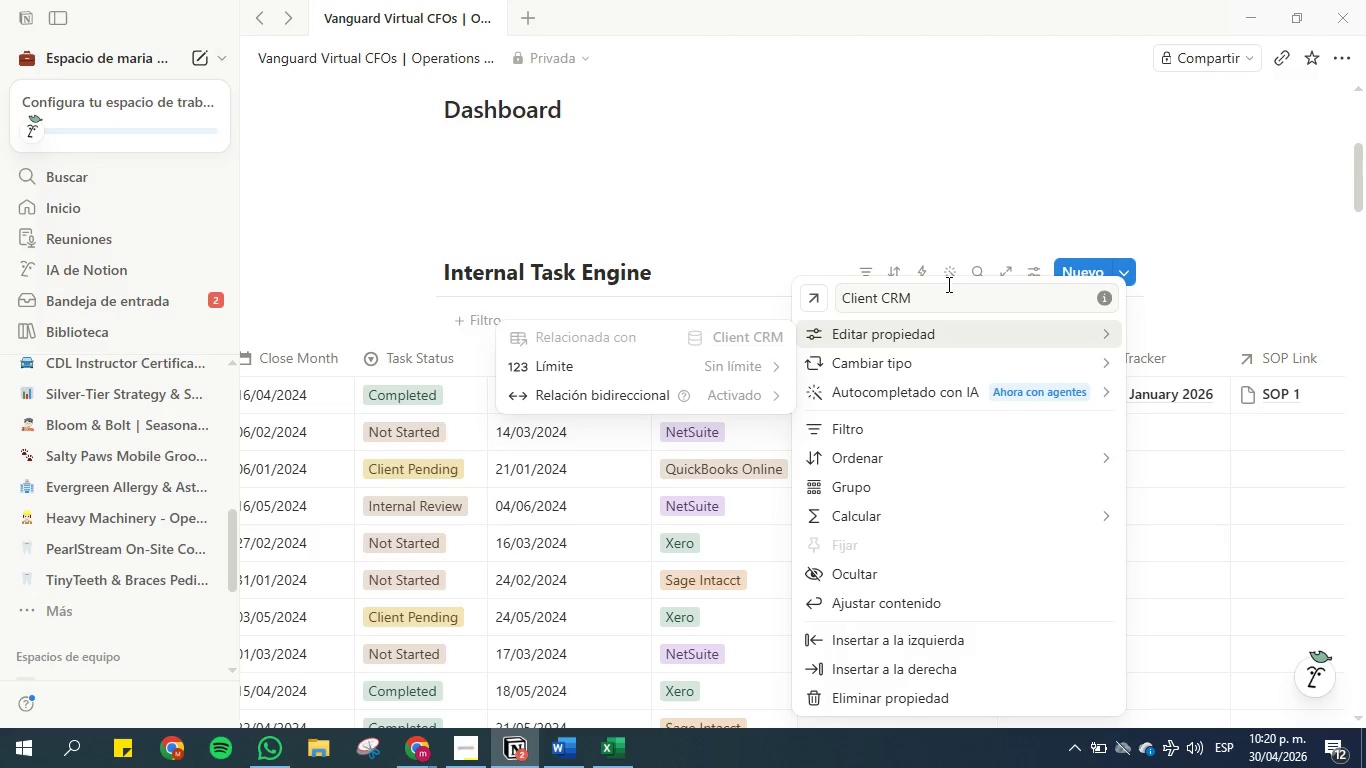 
left_click([947, 289])
 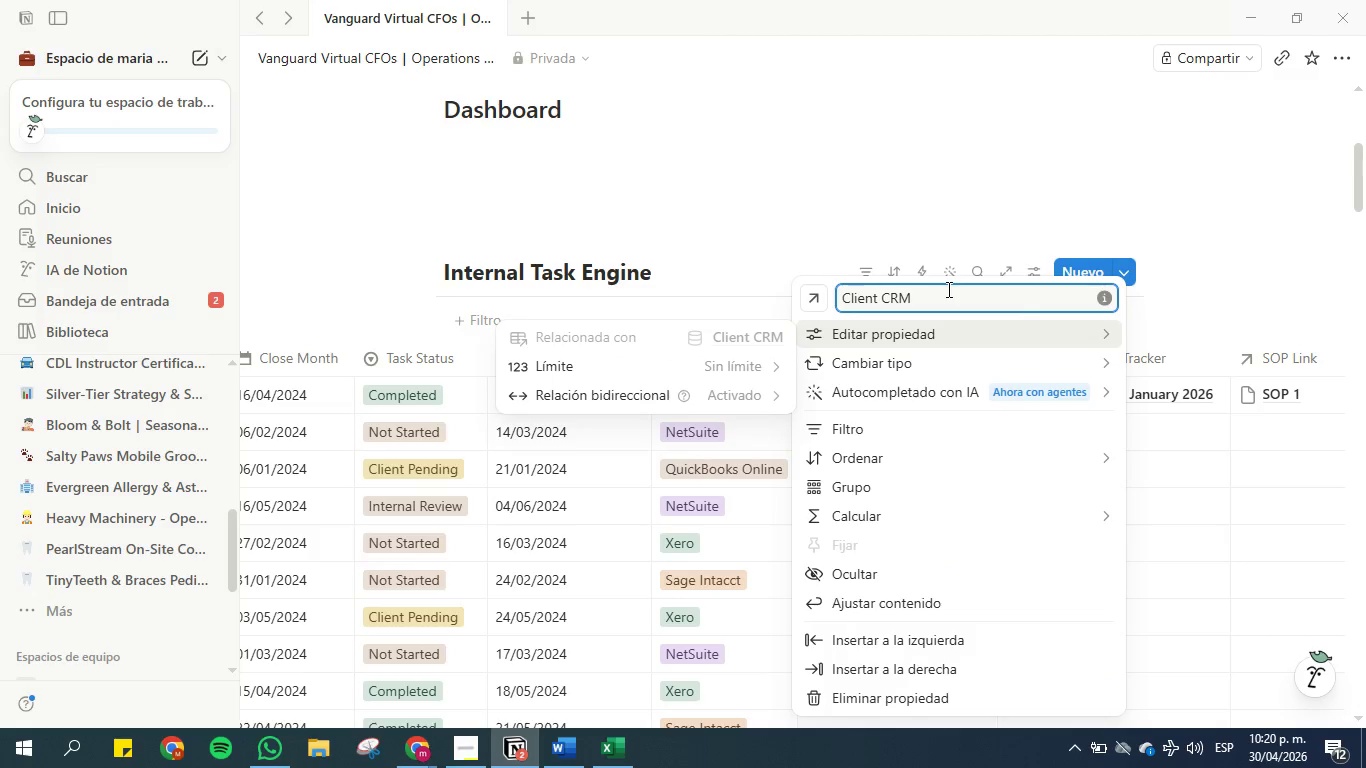 
type( Link)
 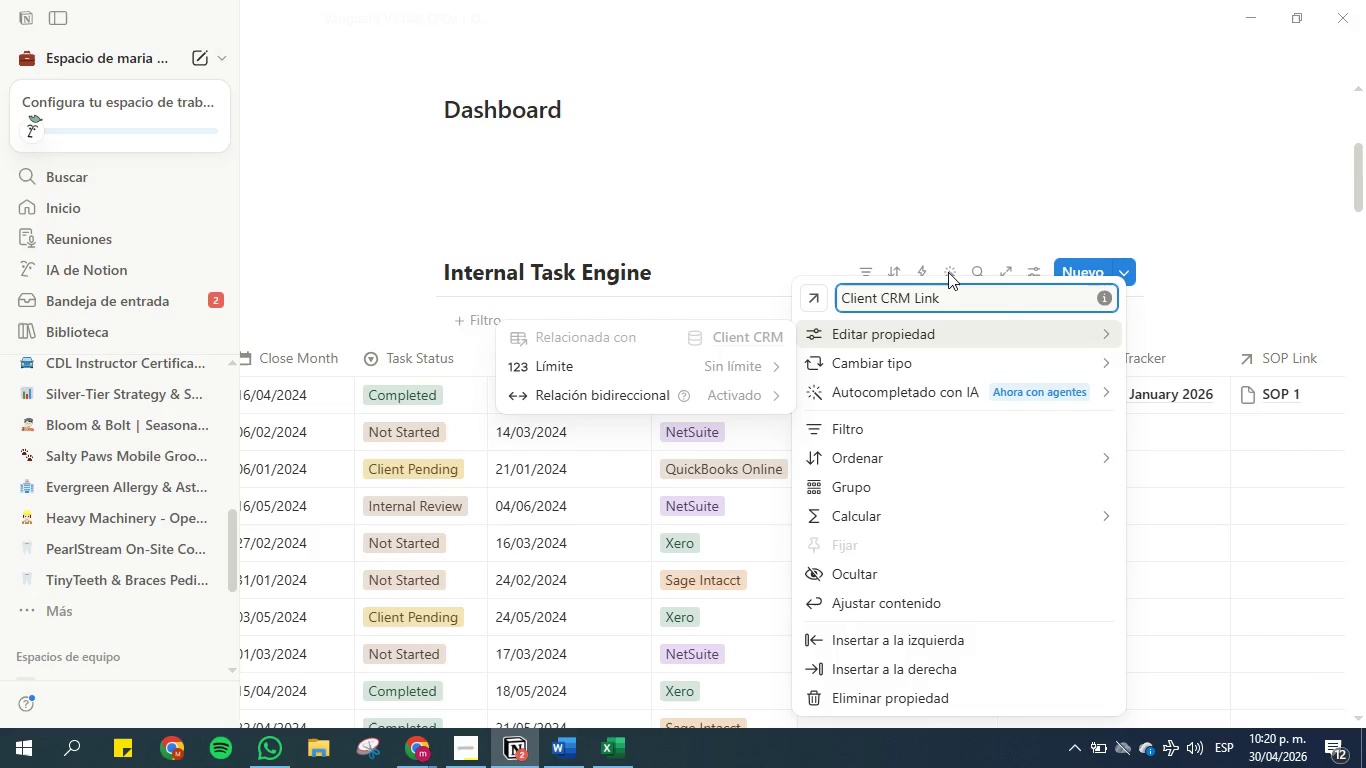 
left_click([900, 182])
 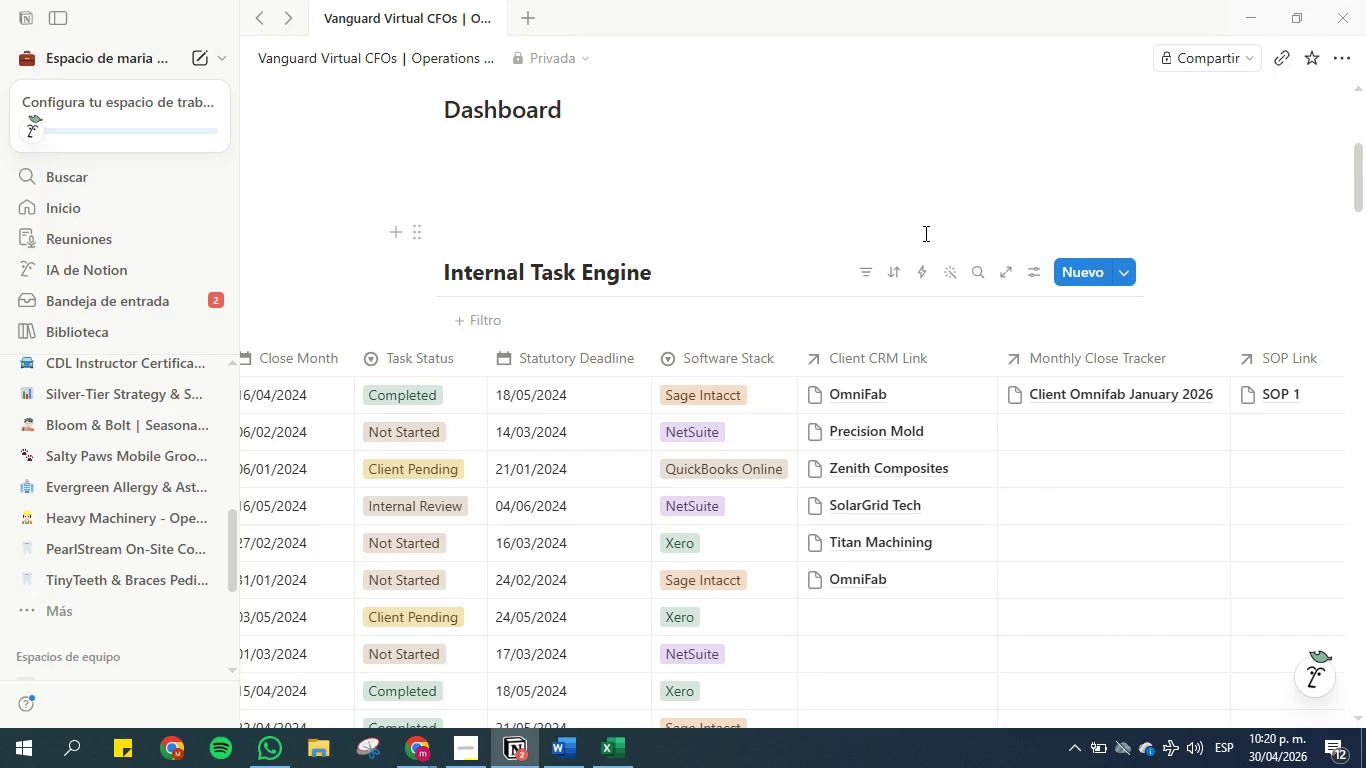 
wait(14.61)
 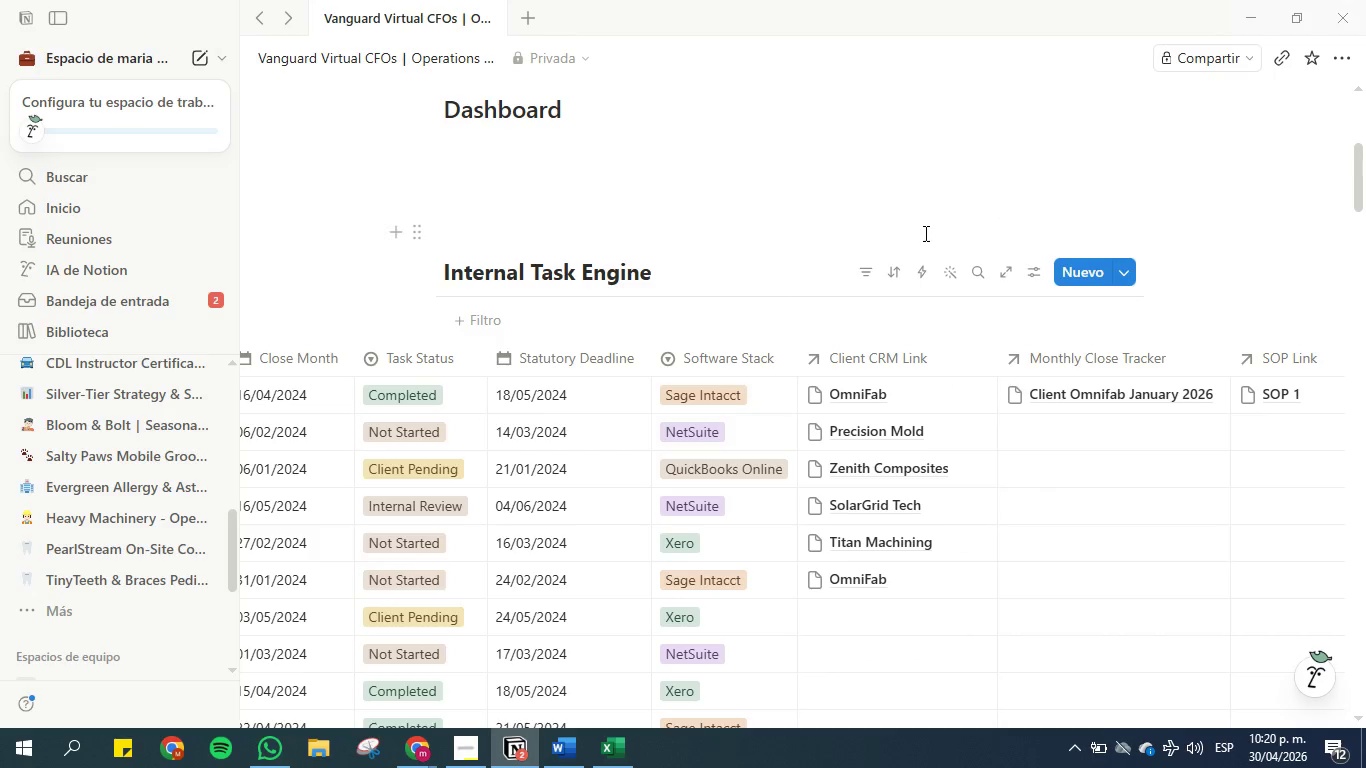 
left_click([468, 758])